 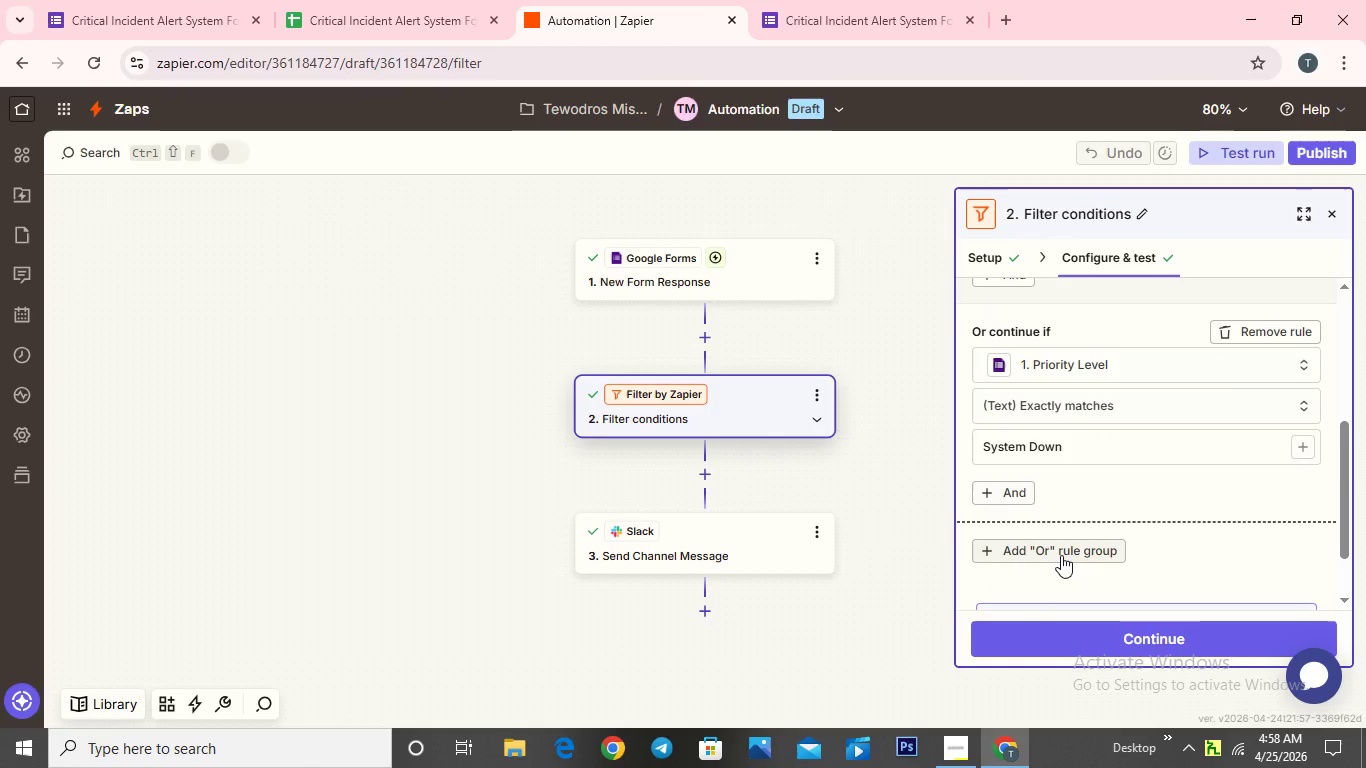 
left_click([1116, 643])
 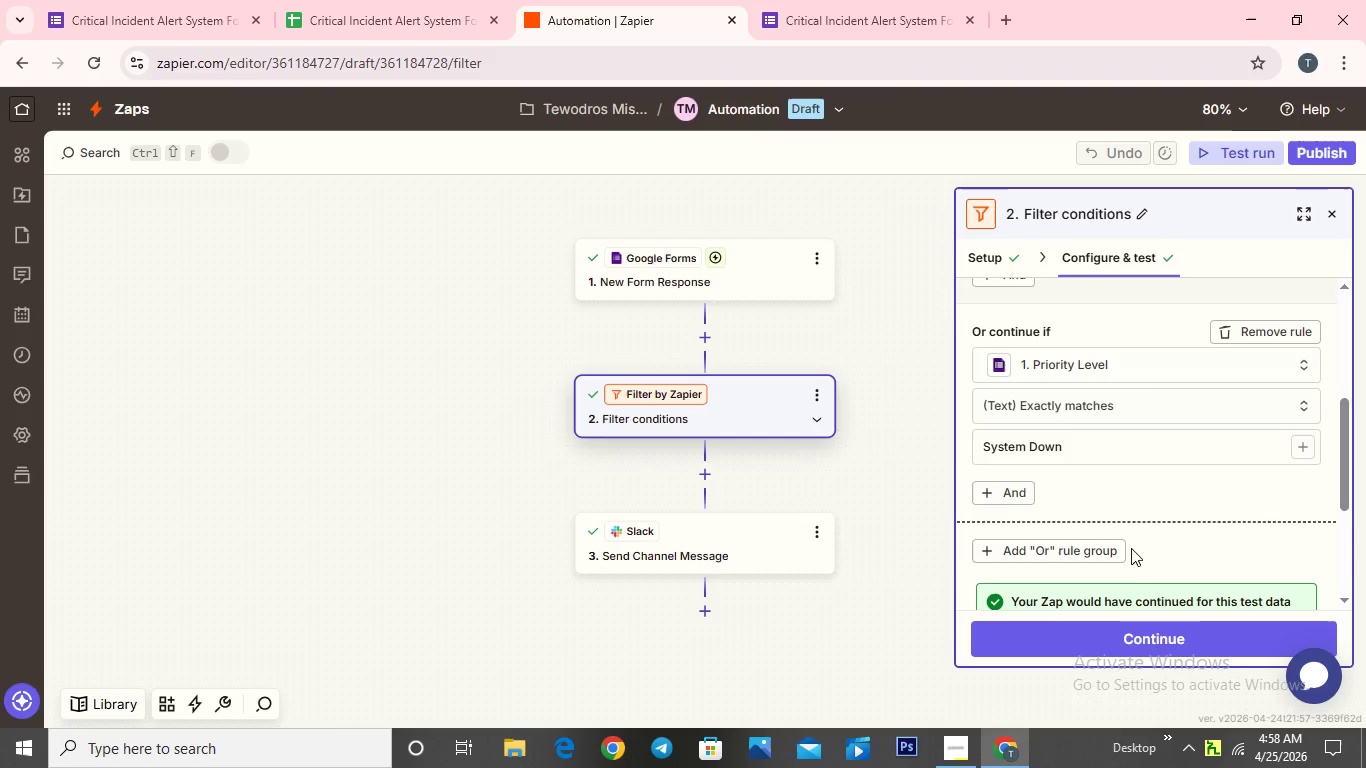 
scroll: coordinate [1131, 543], scroll_direction: down, amount: 3.0
 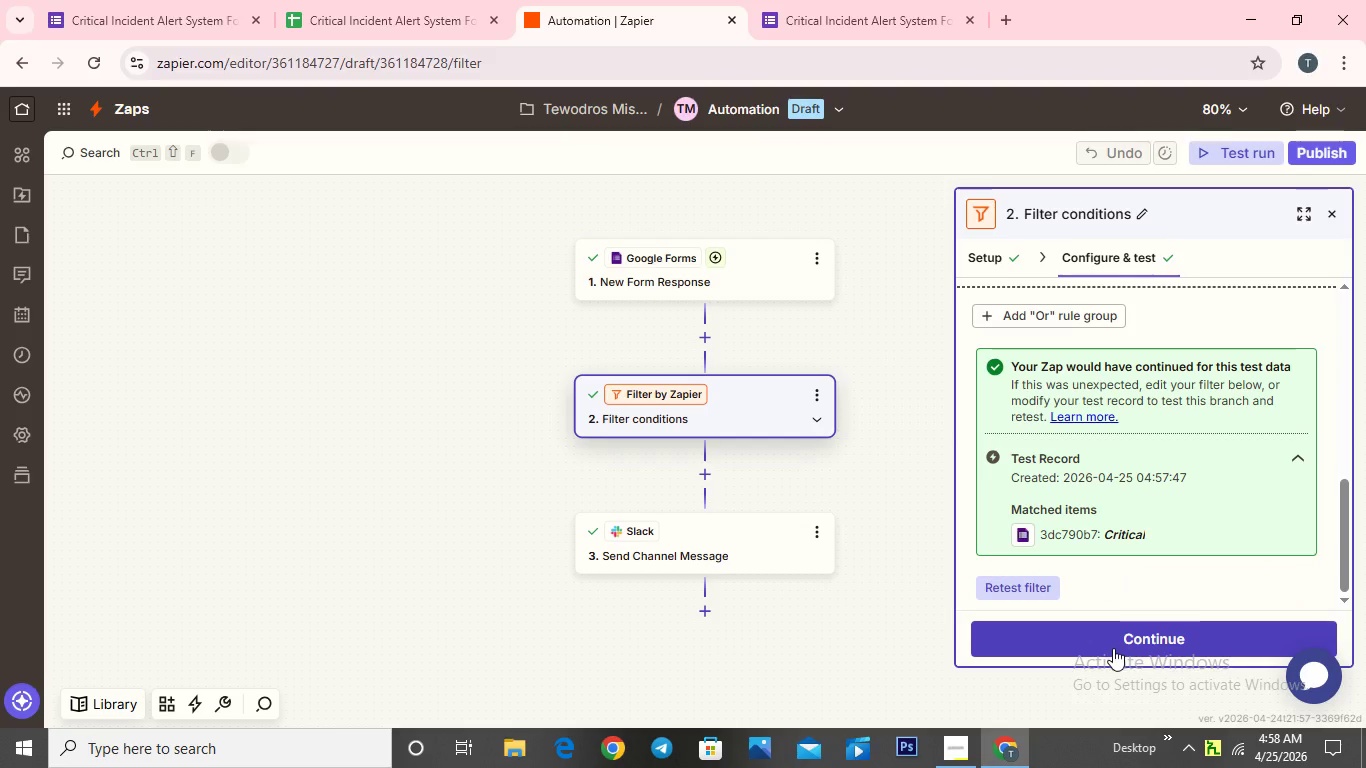 
left_click([1113, 648])
 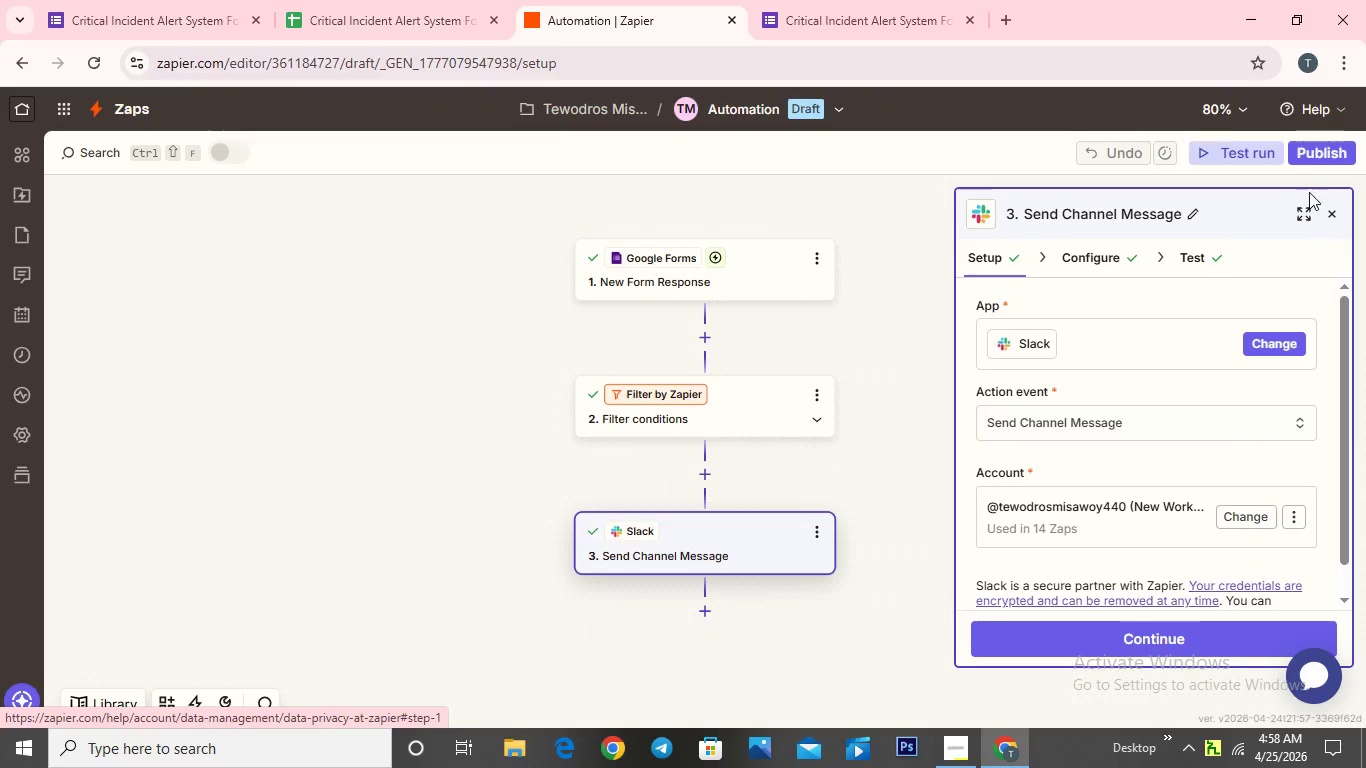 
wait(5.2)
 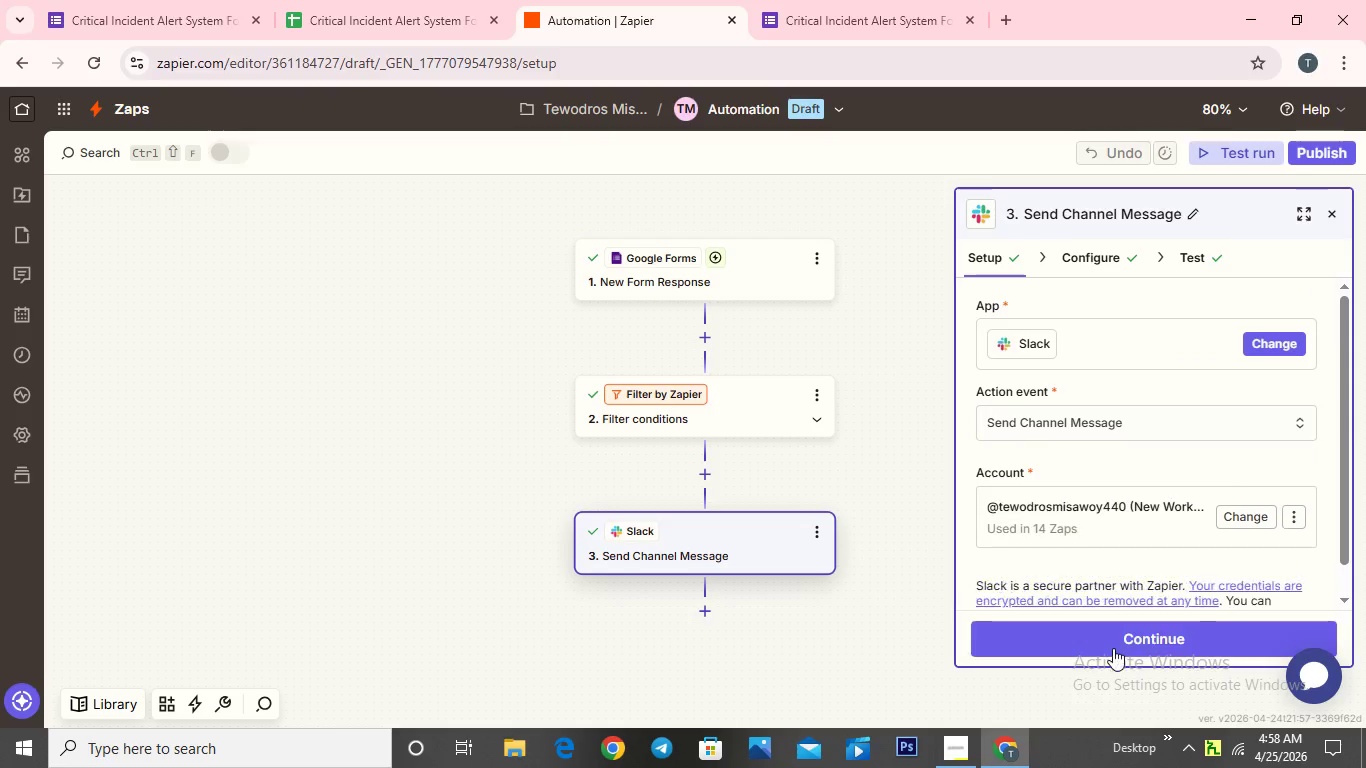 
left_click([1243, 151])
 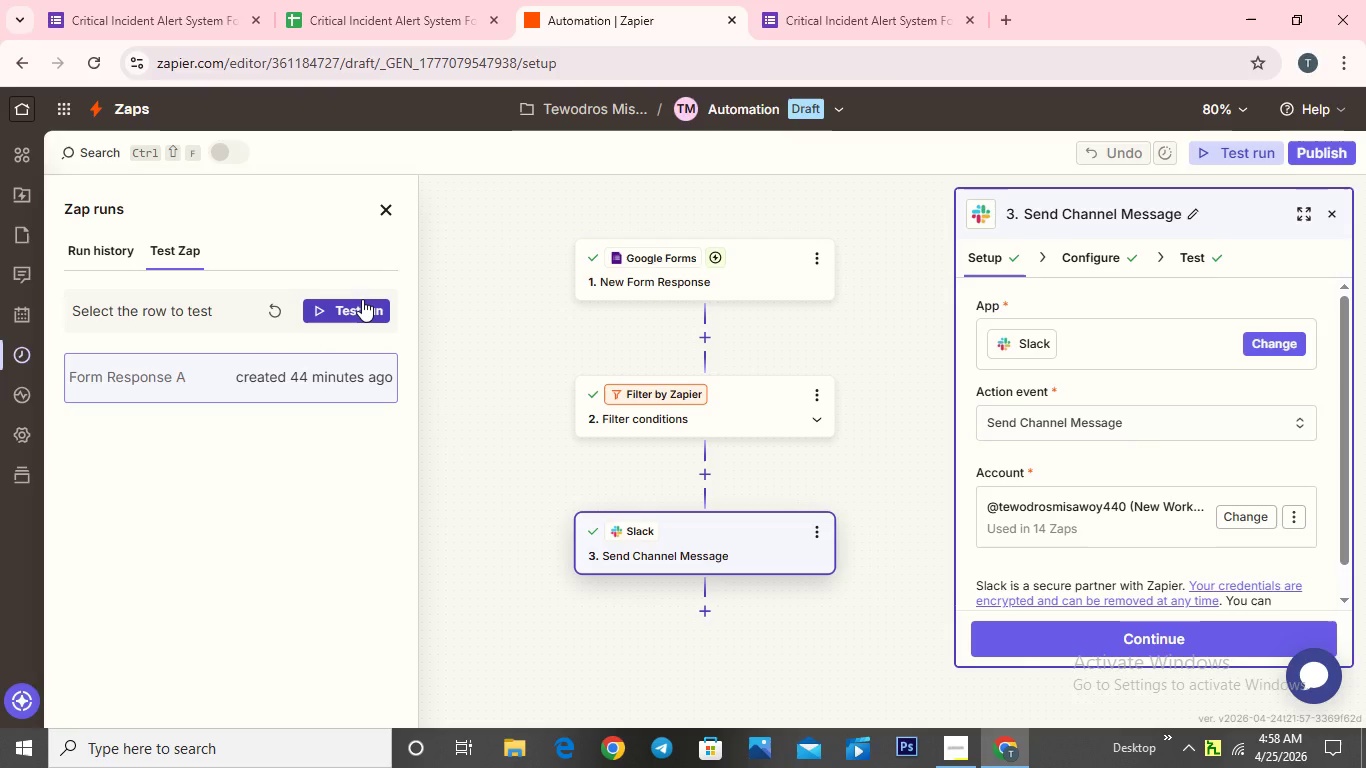 
wait(6.3)
 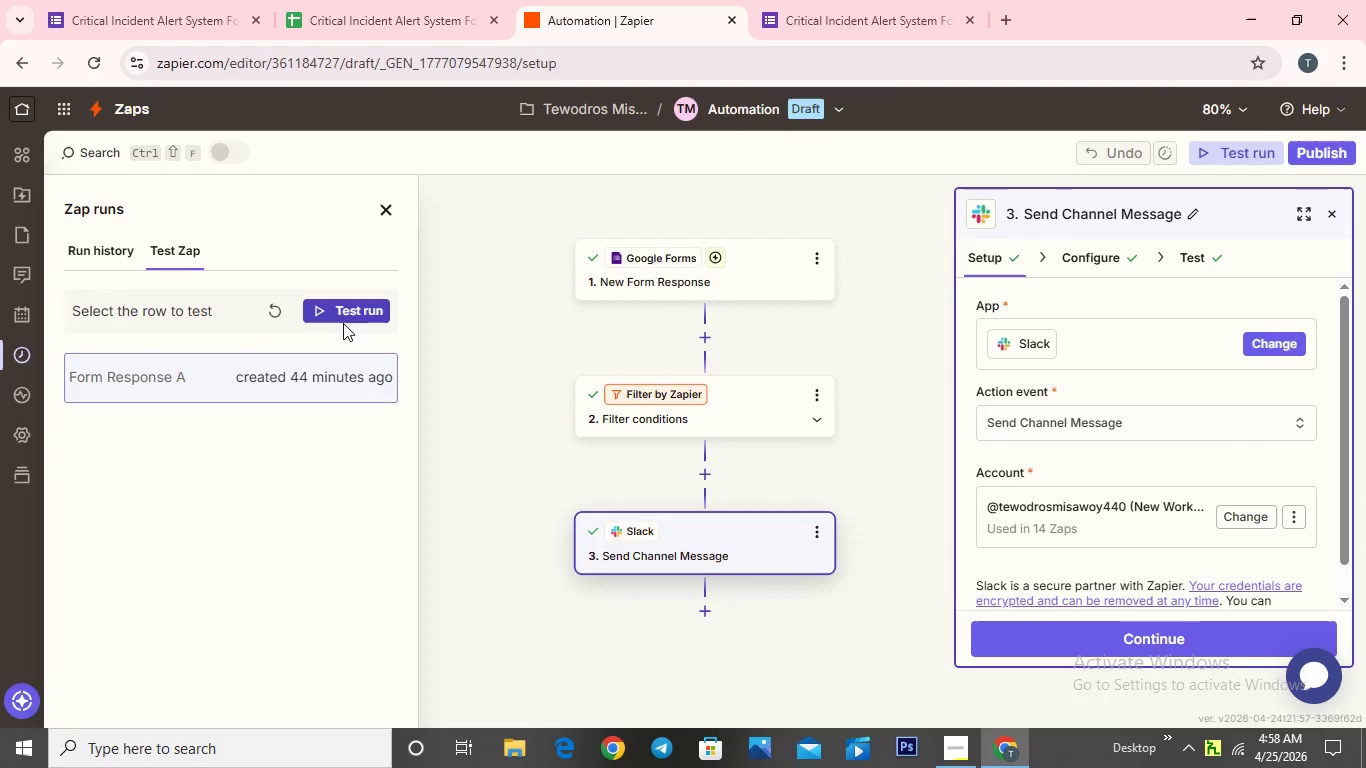 
left_click([357, 312])
 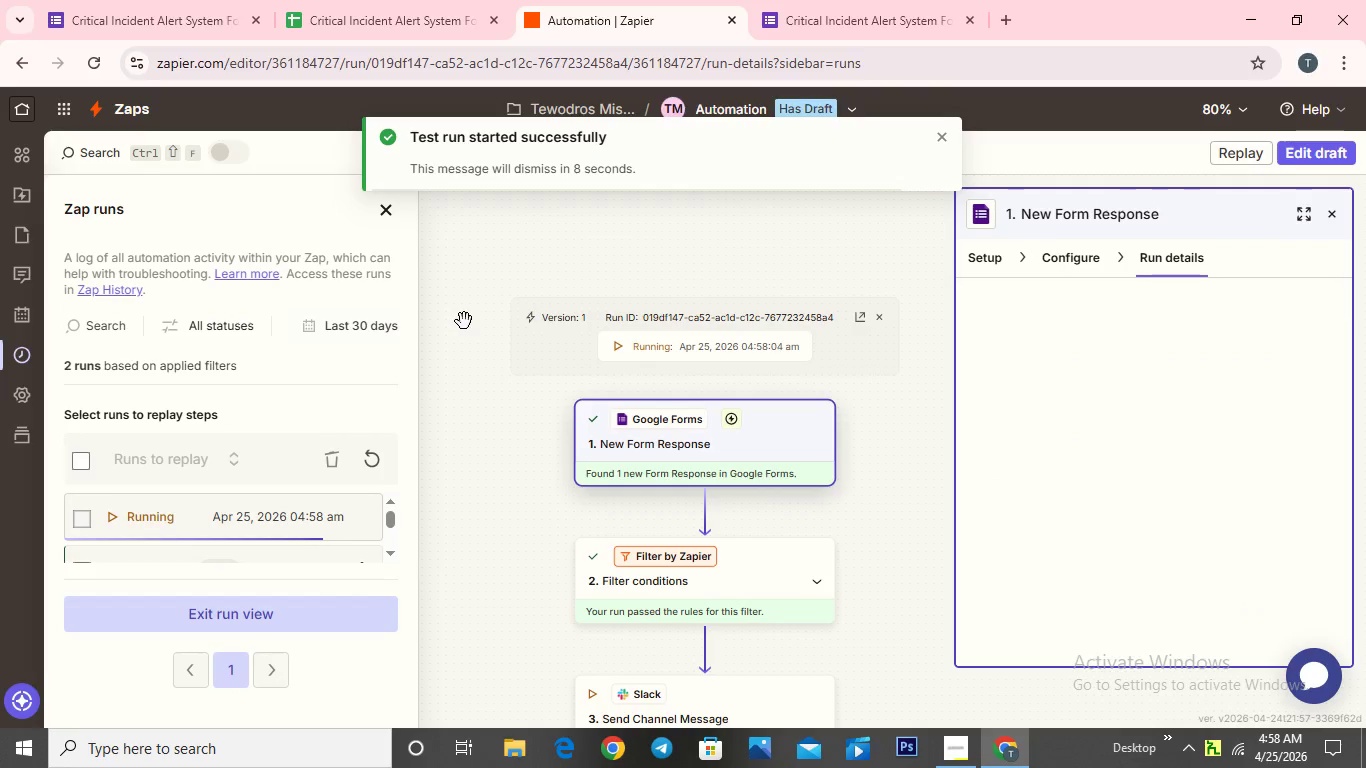 
wait(5.27)
 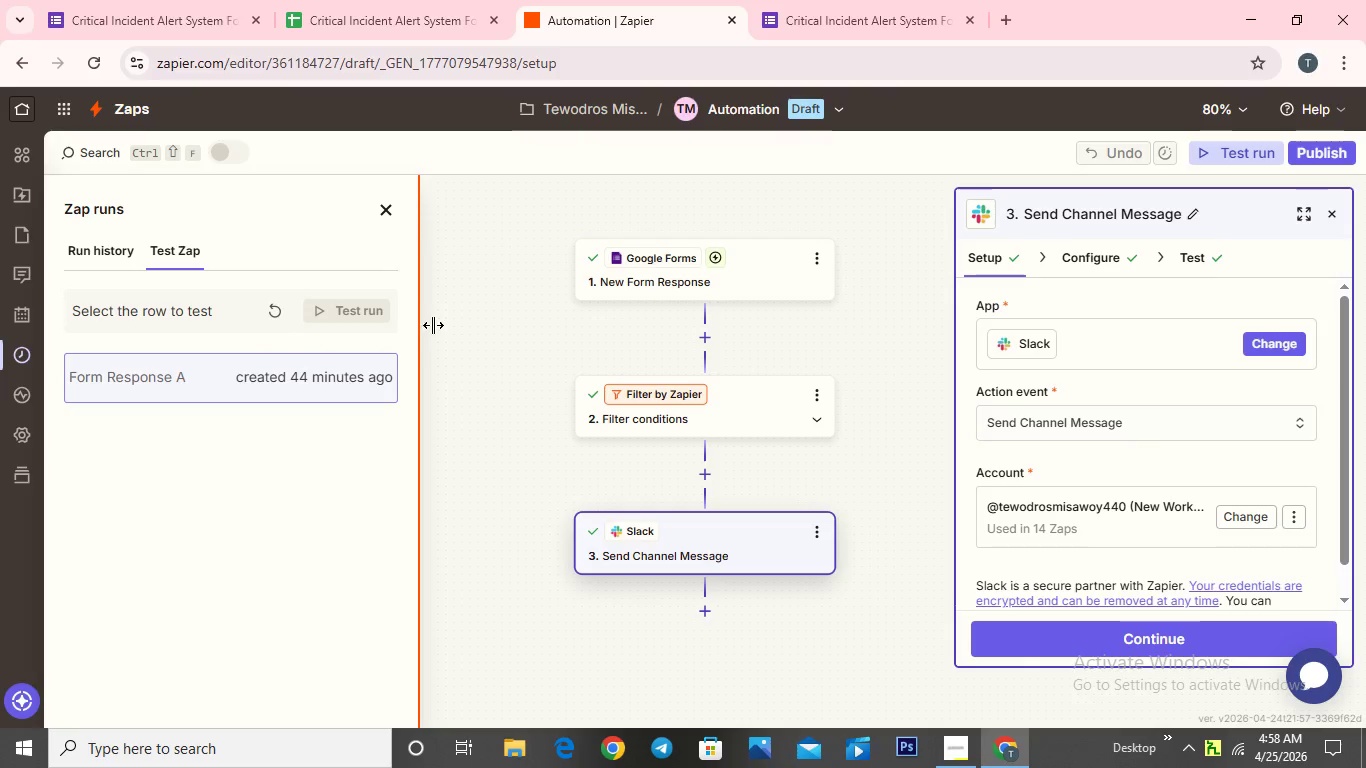 
scroll: coordinate [530, 312], scroll_direction: down, amount: 2.0
 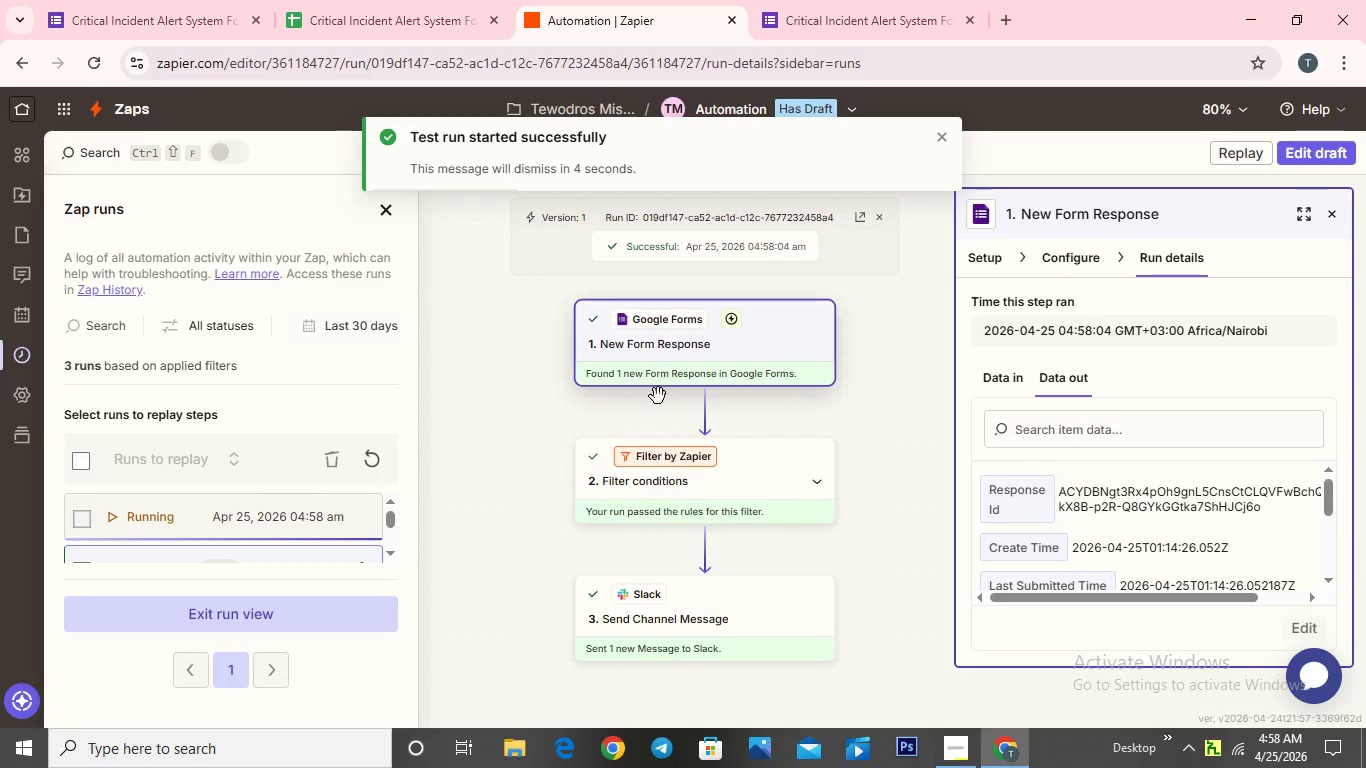 
left_click([692, 481])
 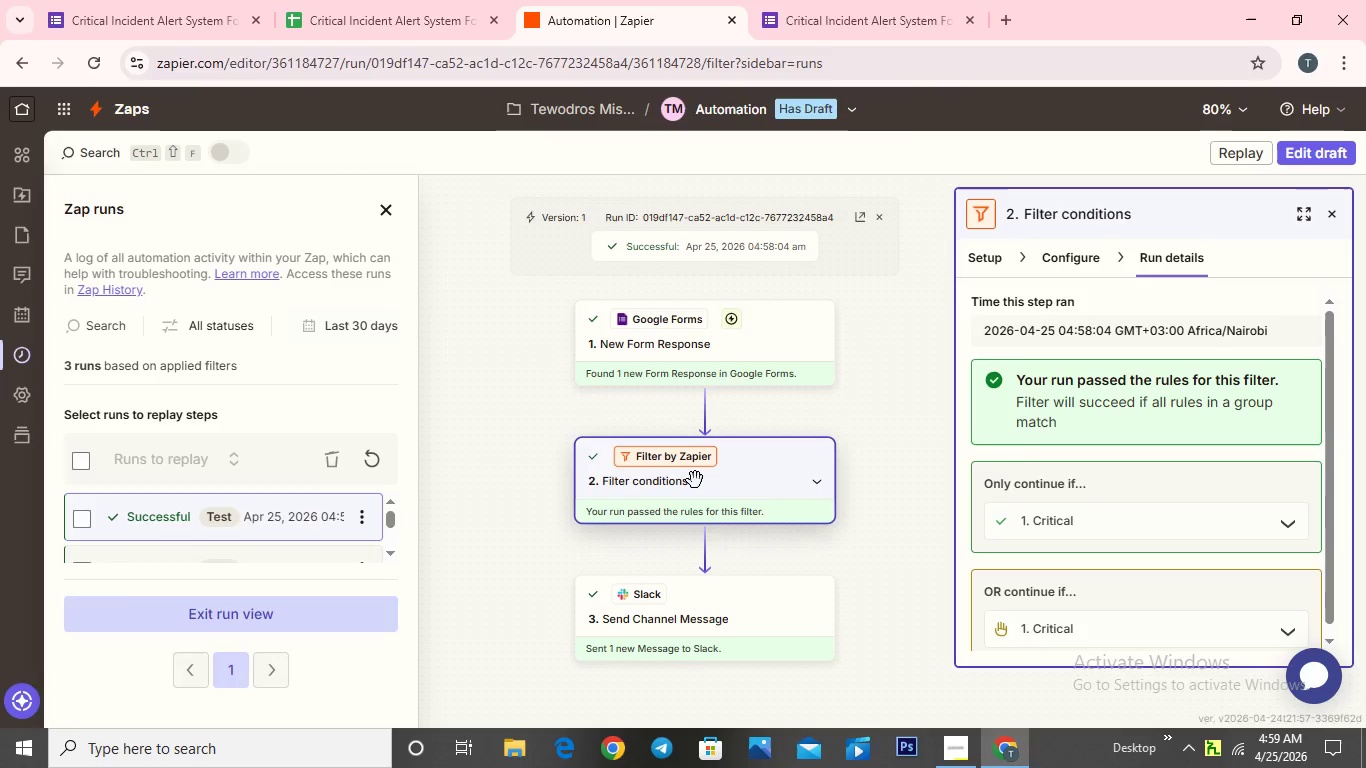 
scroll: coordinate [1018, 465], scroll_direction: down, amount: 17.0
 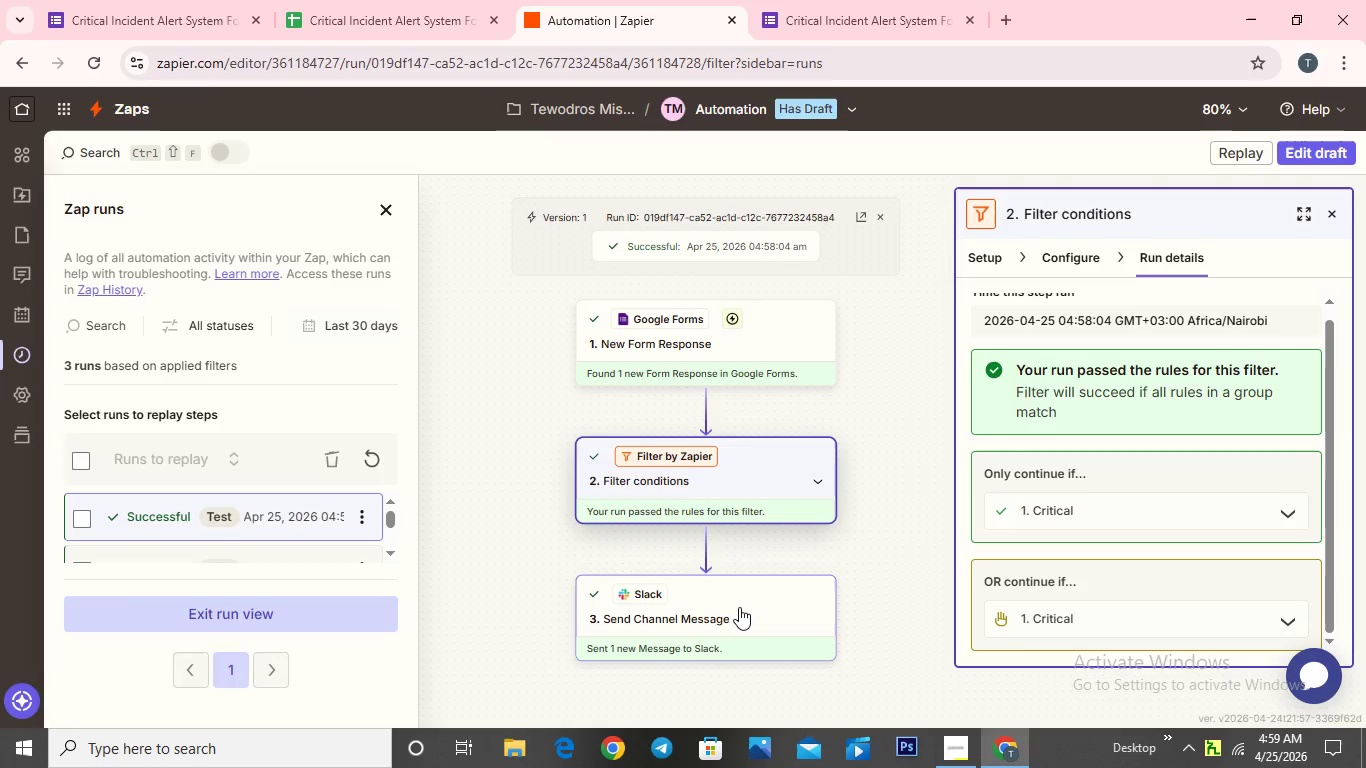 
left_click([740, 607])
 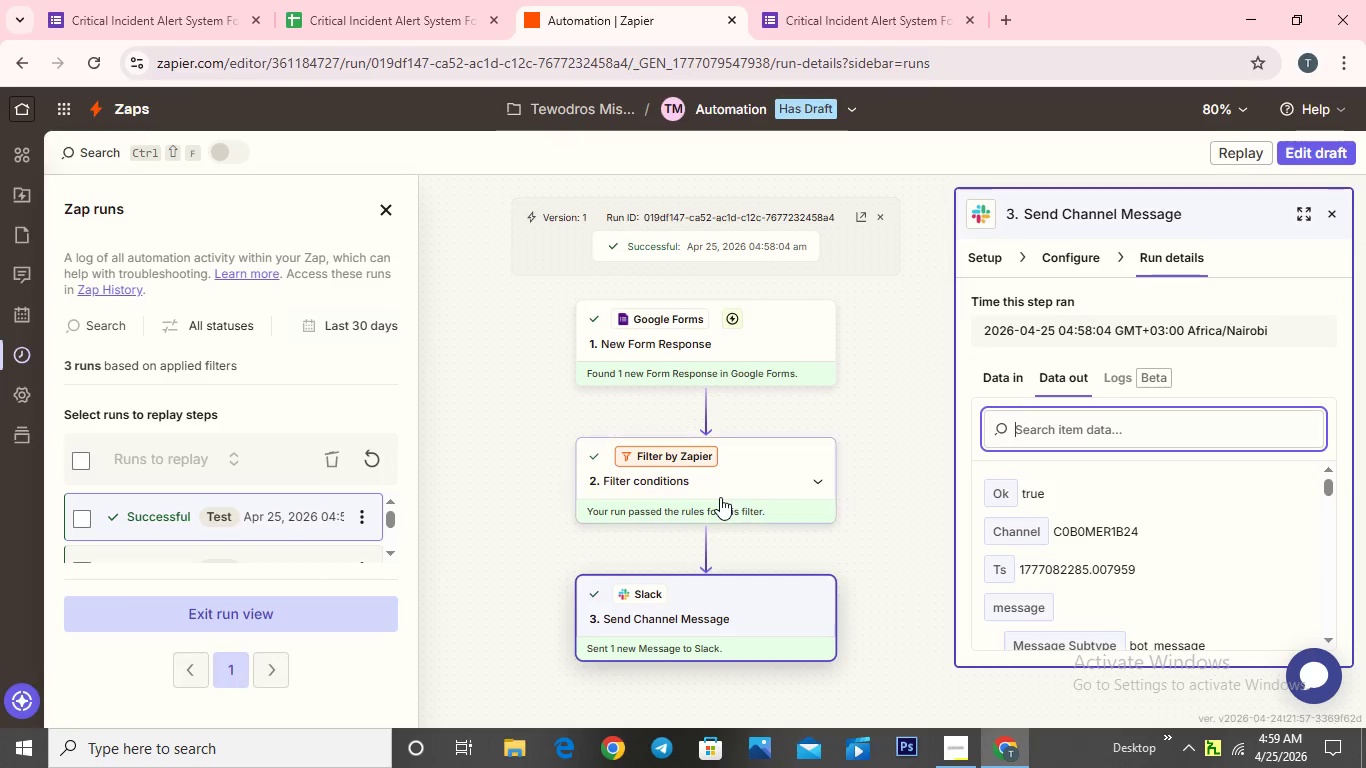 
wait(10.56)
 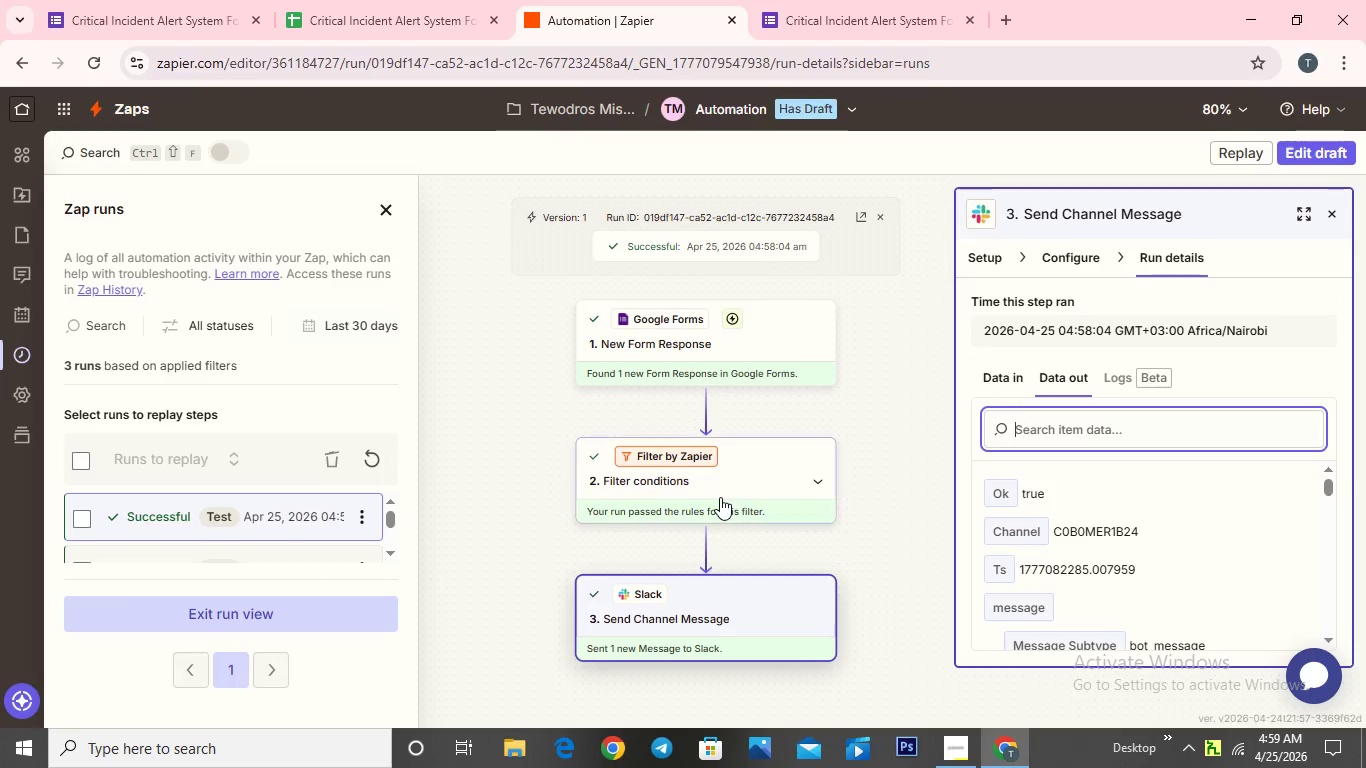 
left_click([745, 326])
 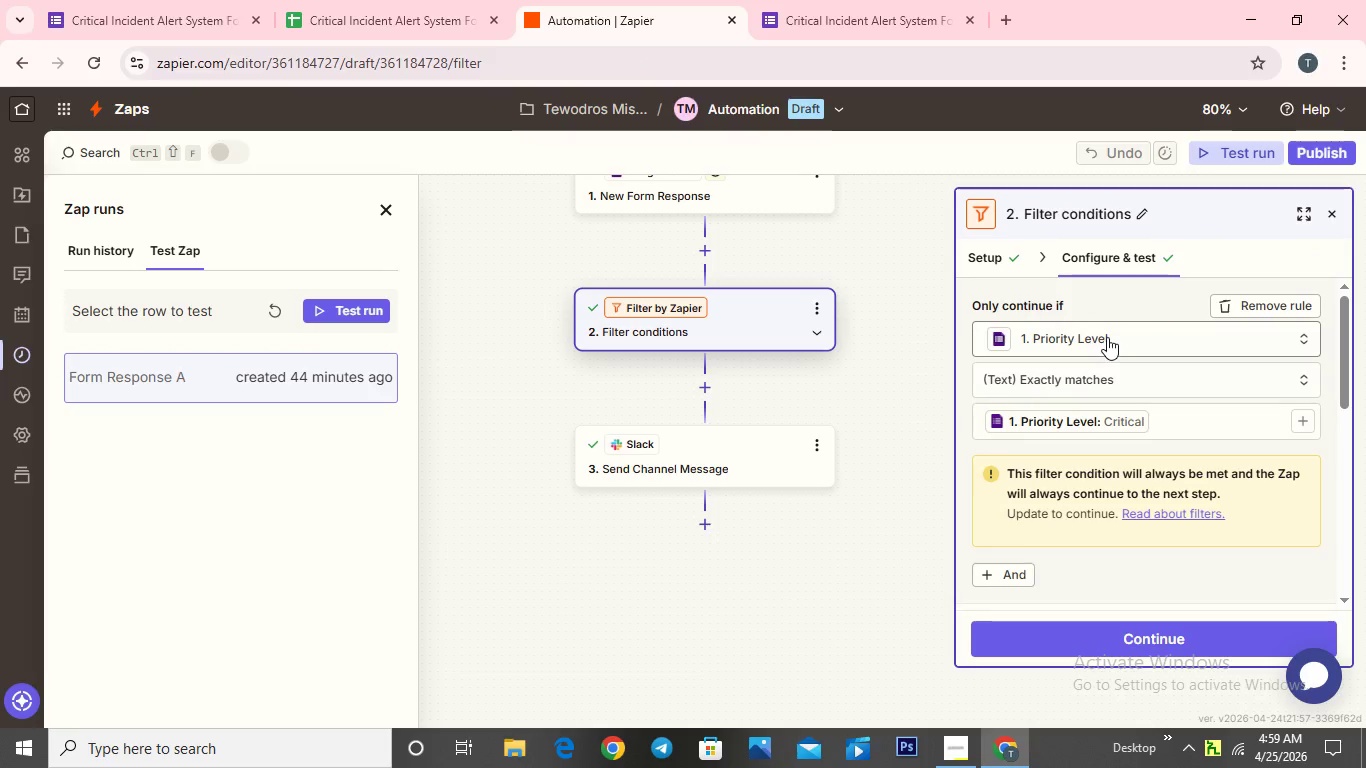 
left_click([1121, 330])
 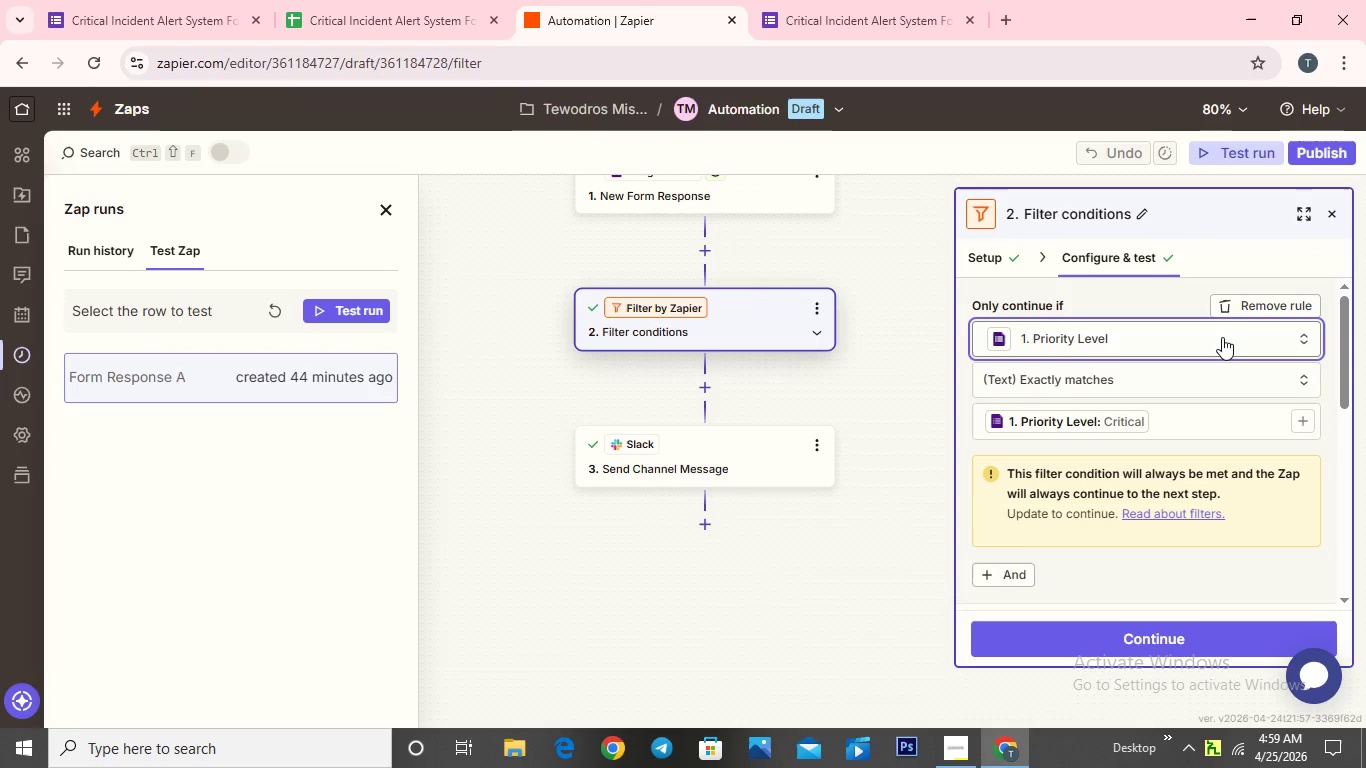 
key(Backspace)
 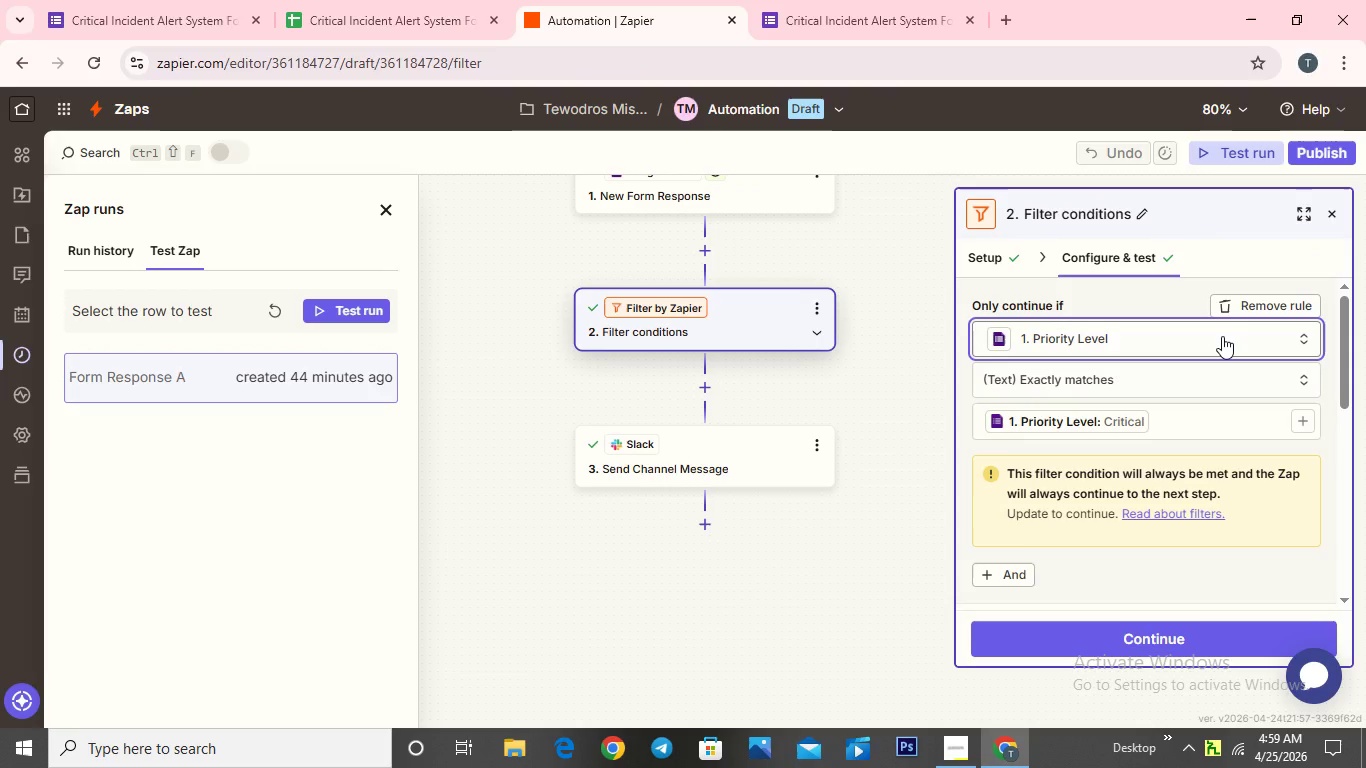 
left_click([1222, 336])
 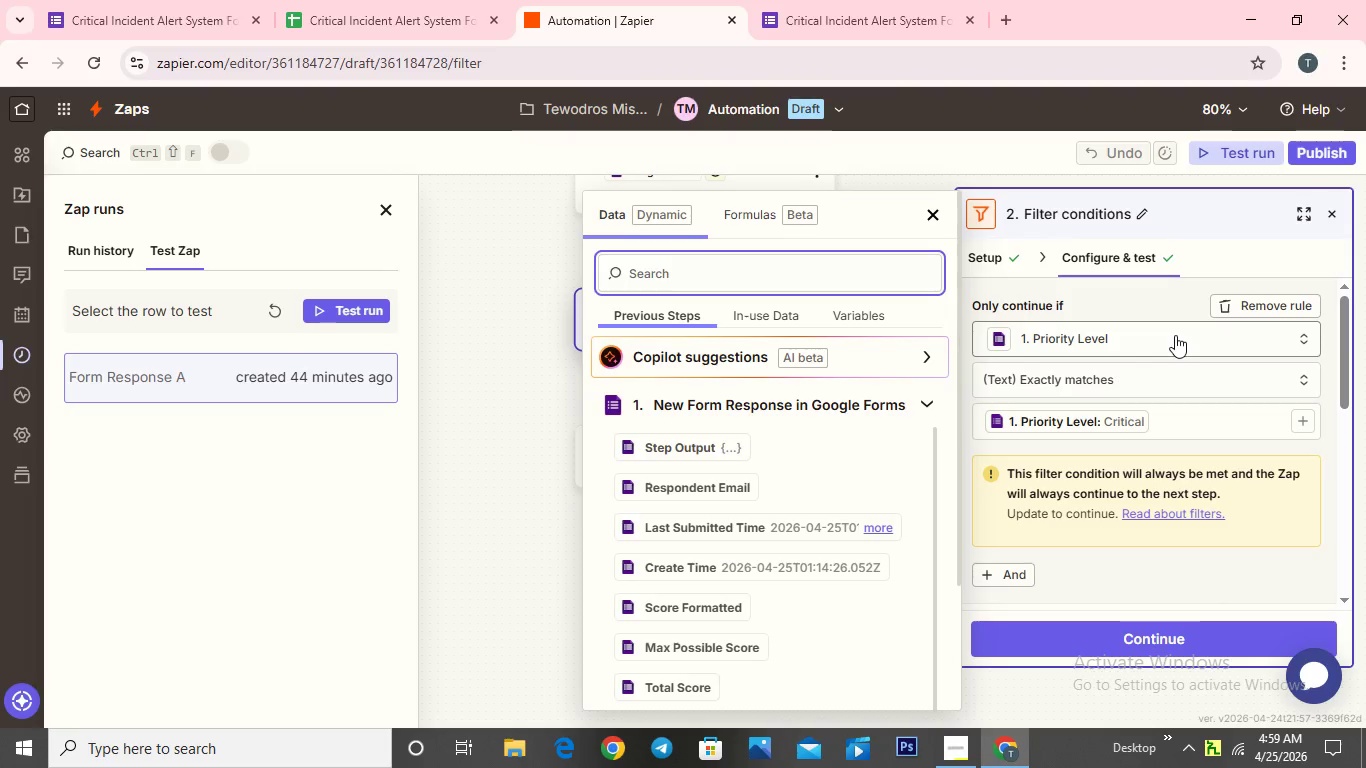 
double_click([1175, 335])
 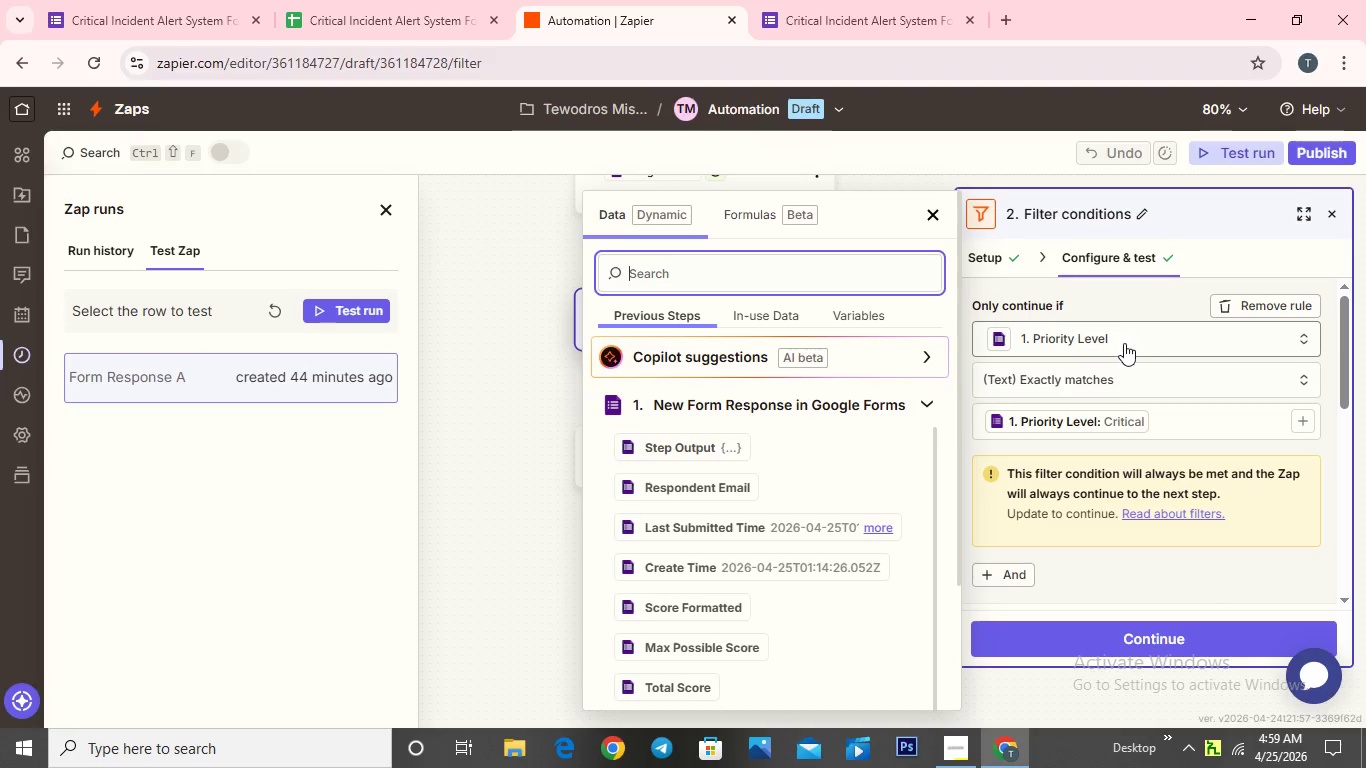 
left_click([1121, 338])
 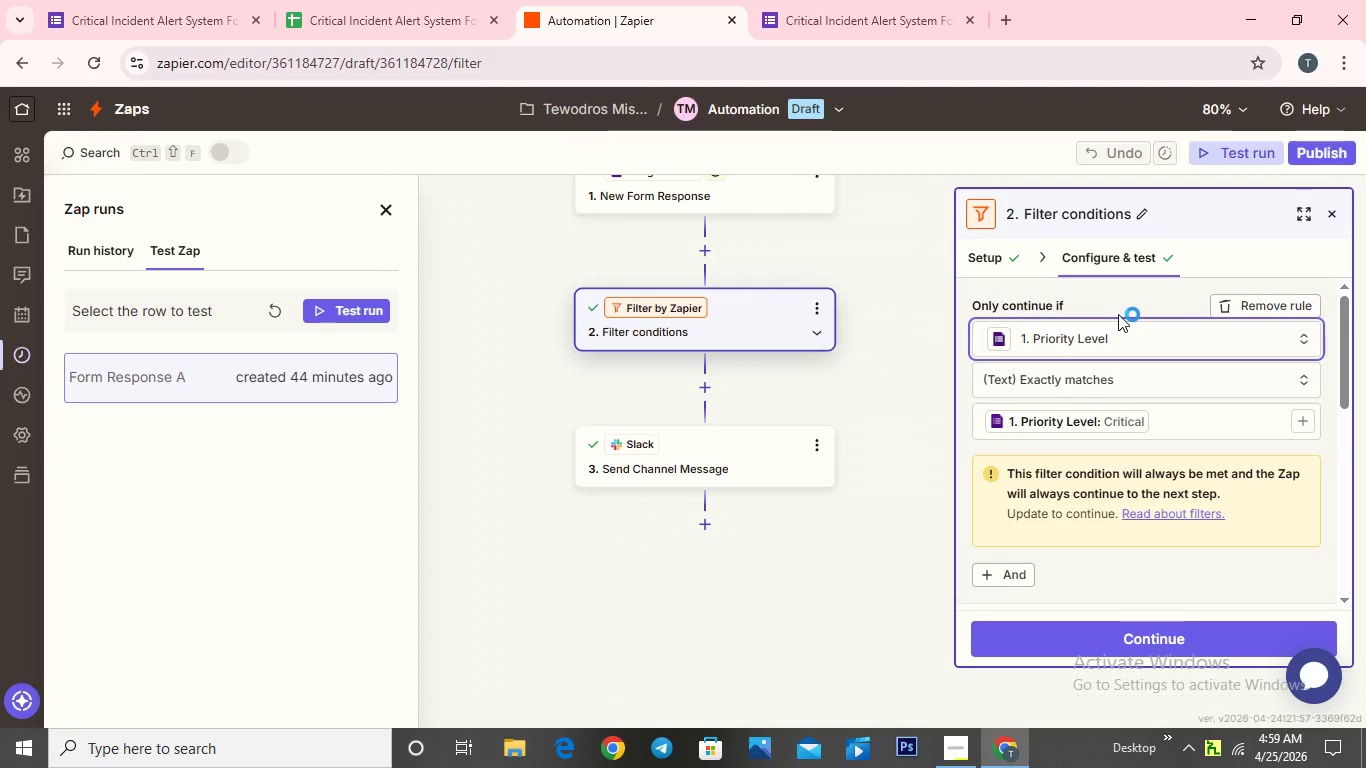 
hold_key(key=Backspace, duration=0.33)
 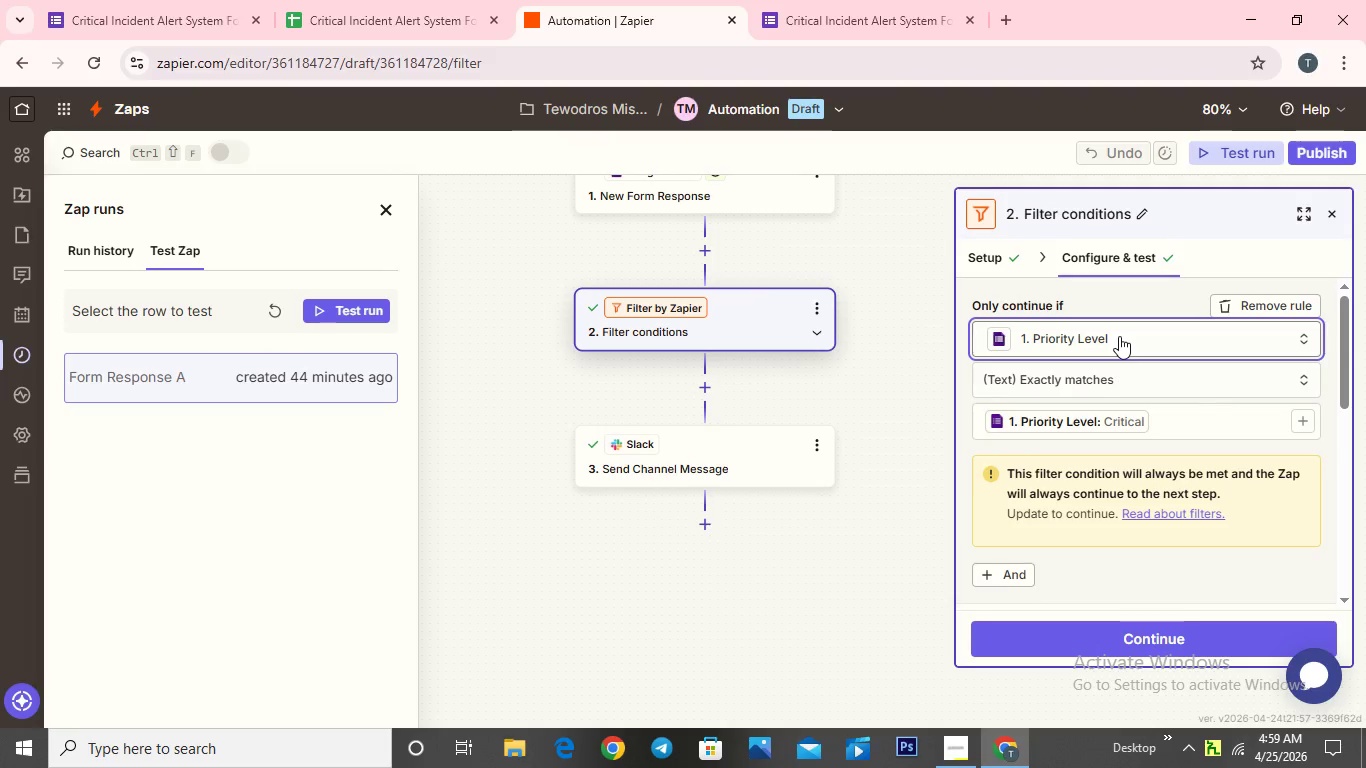 
left_click([1119, 335])
 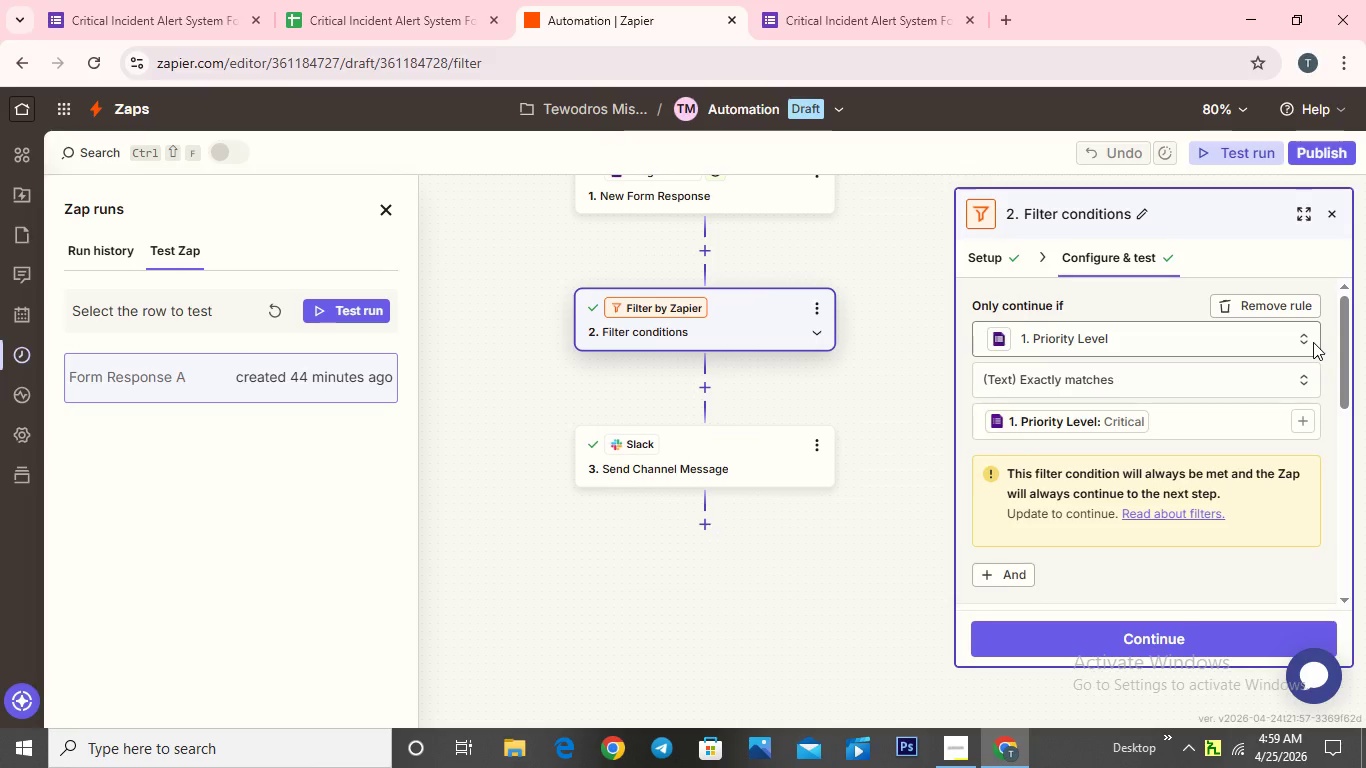 
left_click([1313, 342])
 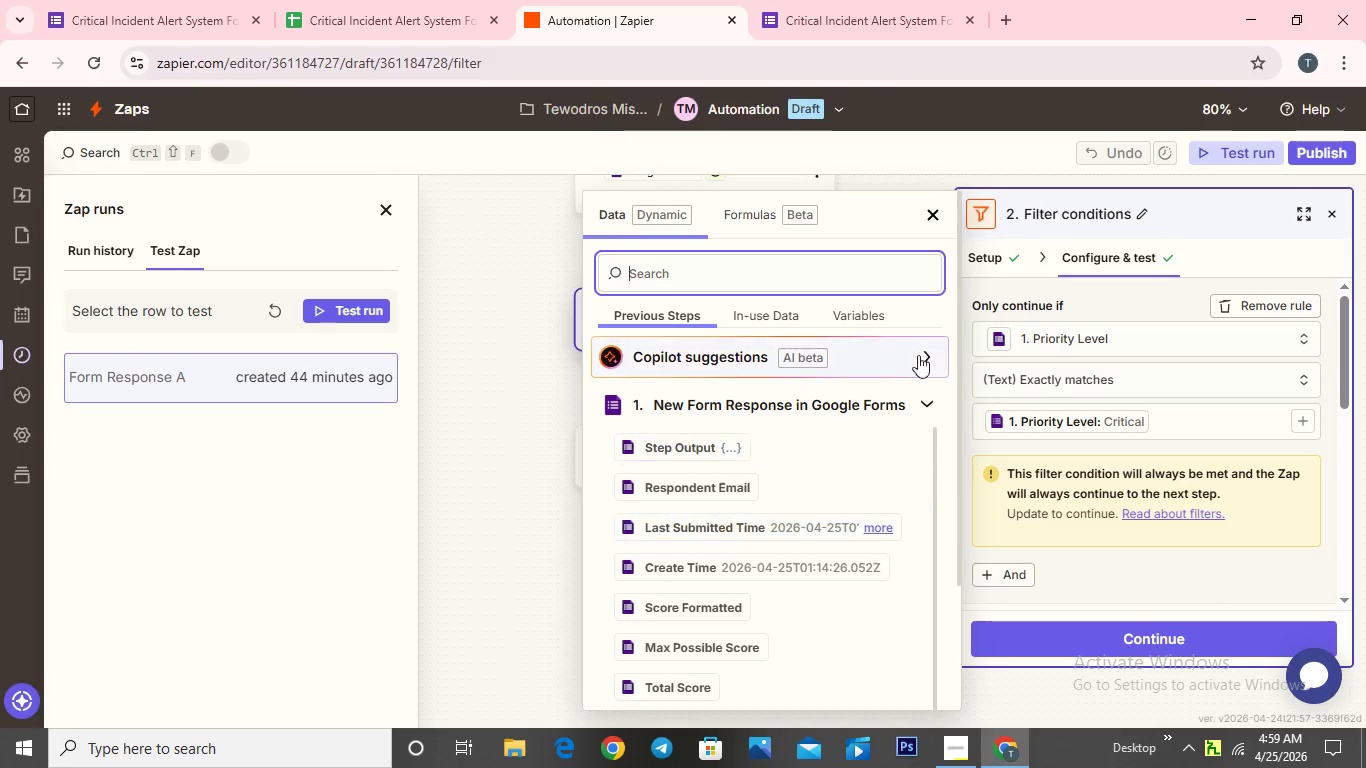 
left_click([1138, 329])
 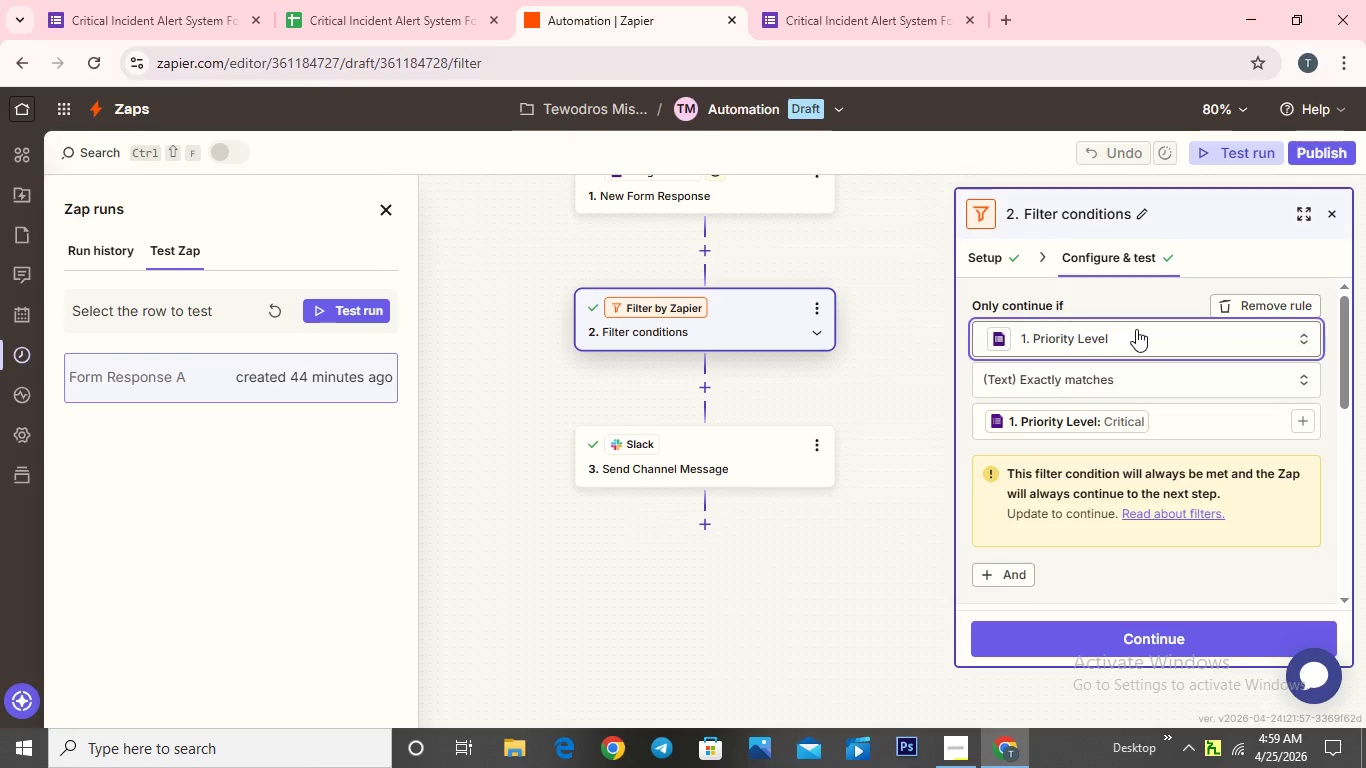 
key(Backspace)
 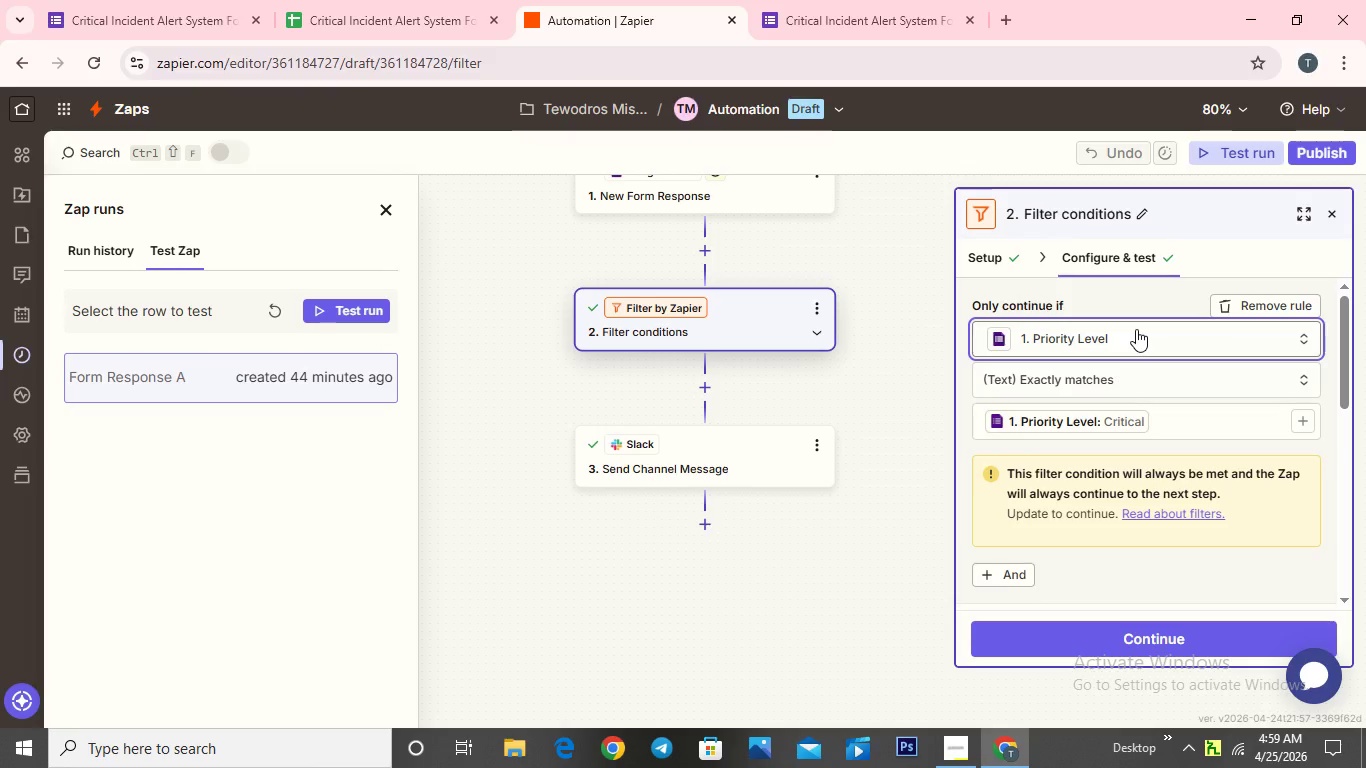 
key(Backspace)
 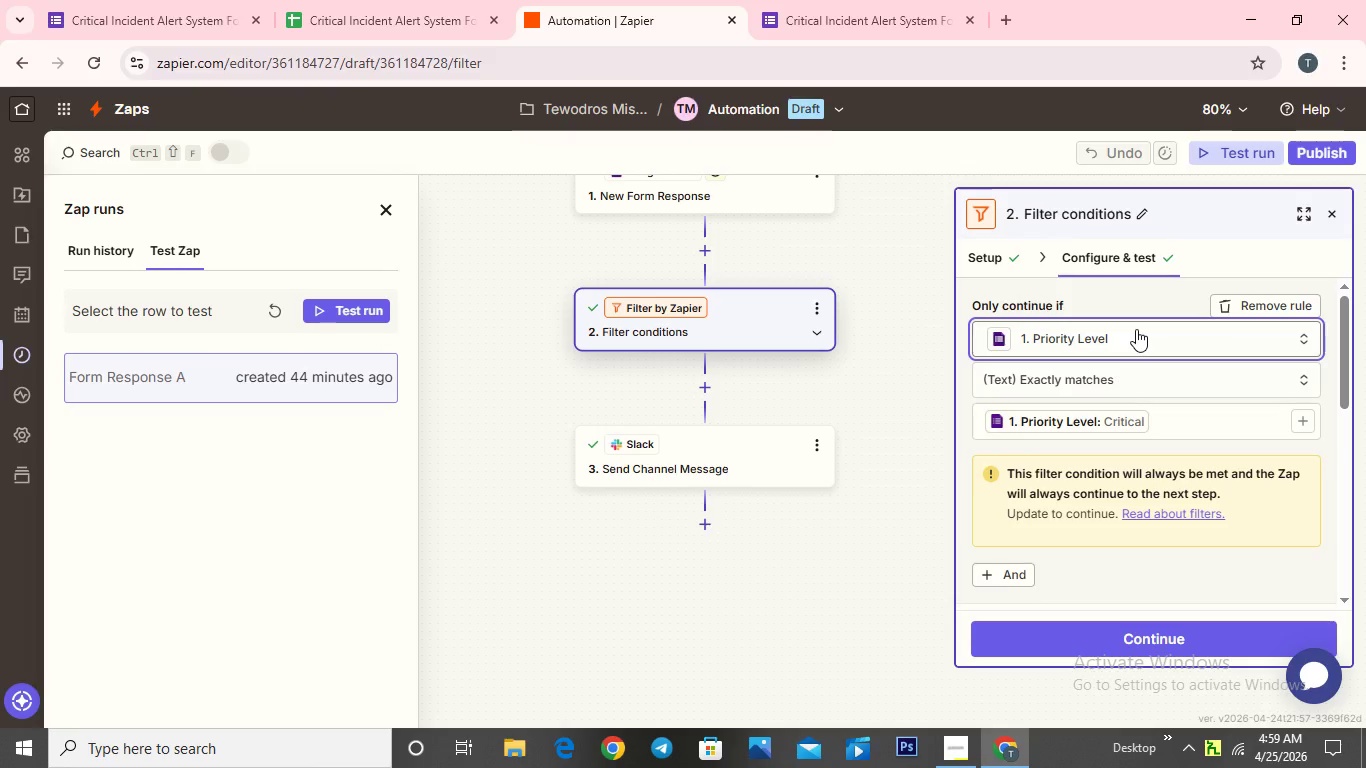 
key(Backspace)
 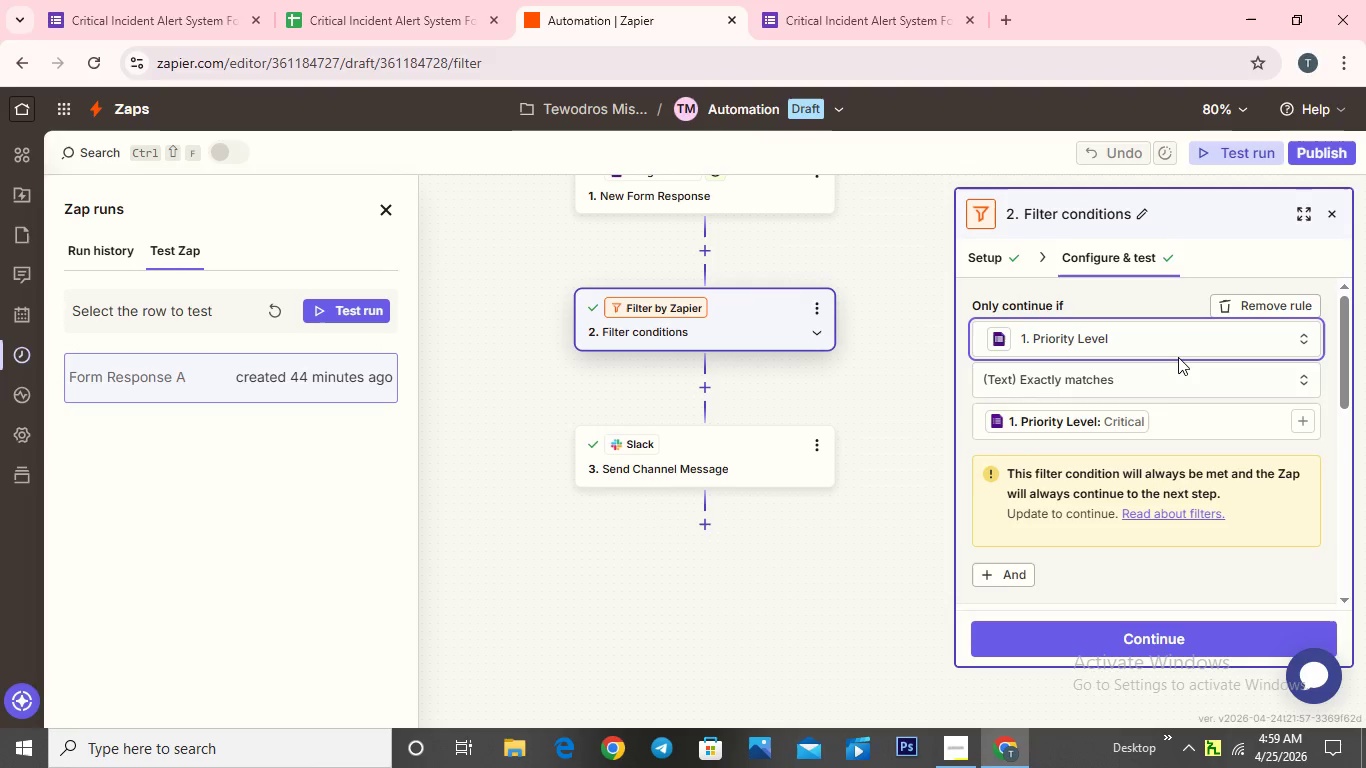 
left_click([1182, 364])
 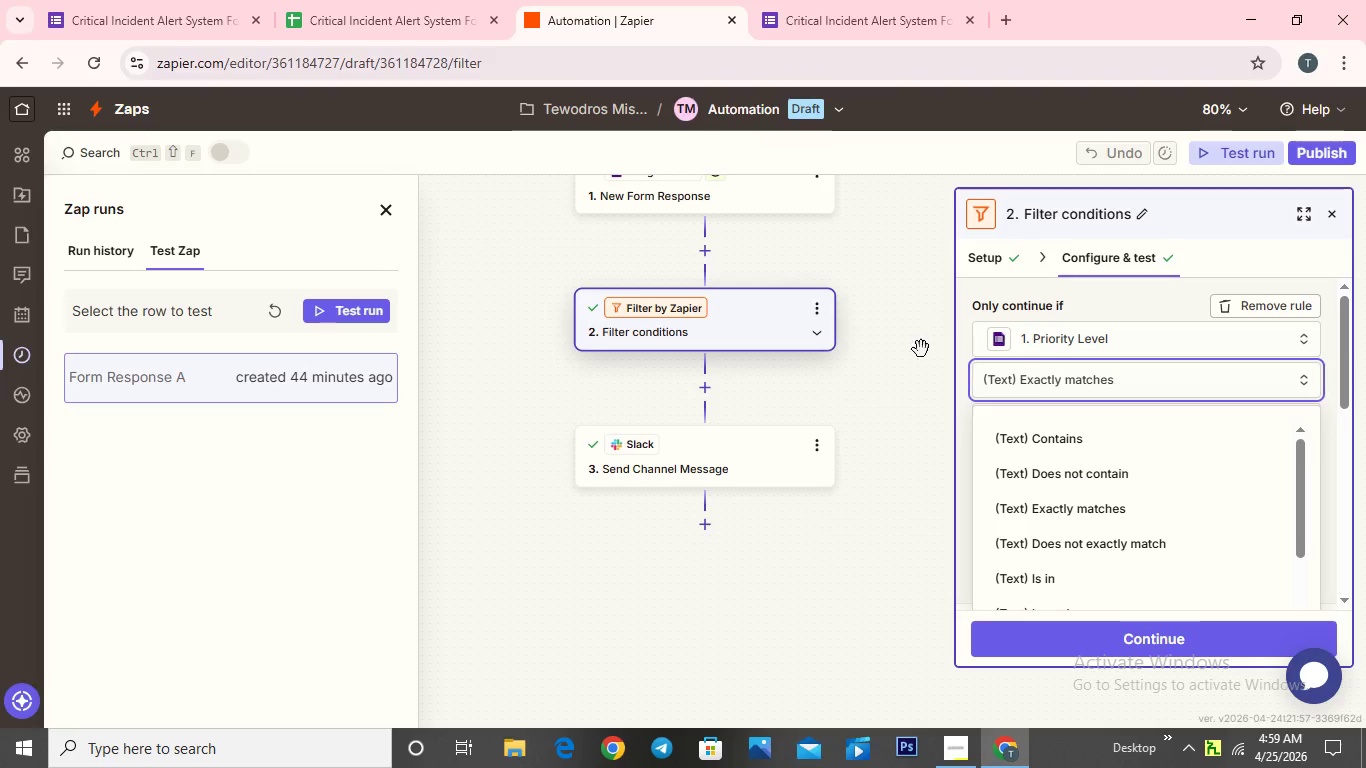 
left_click([912, 381])
 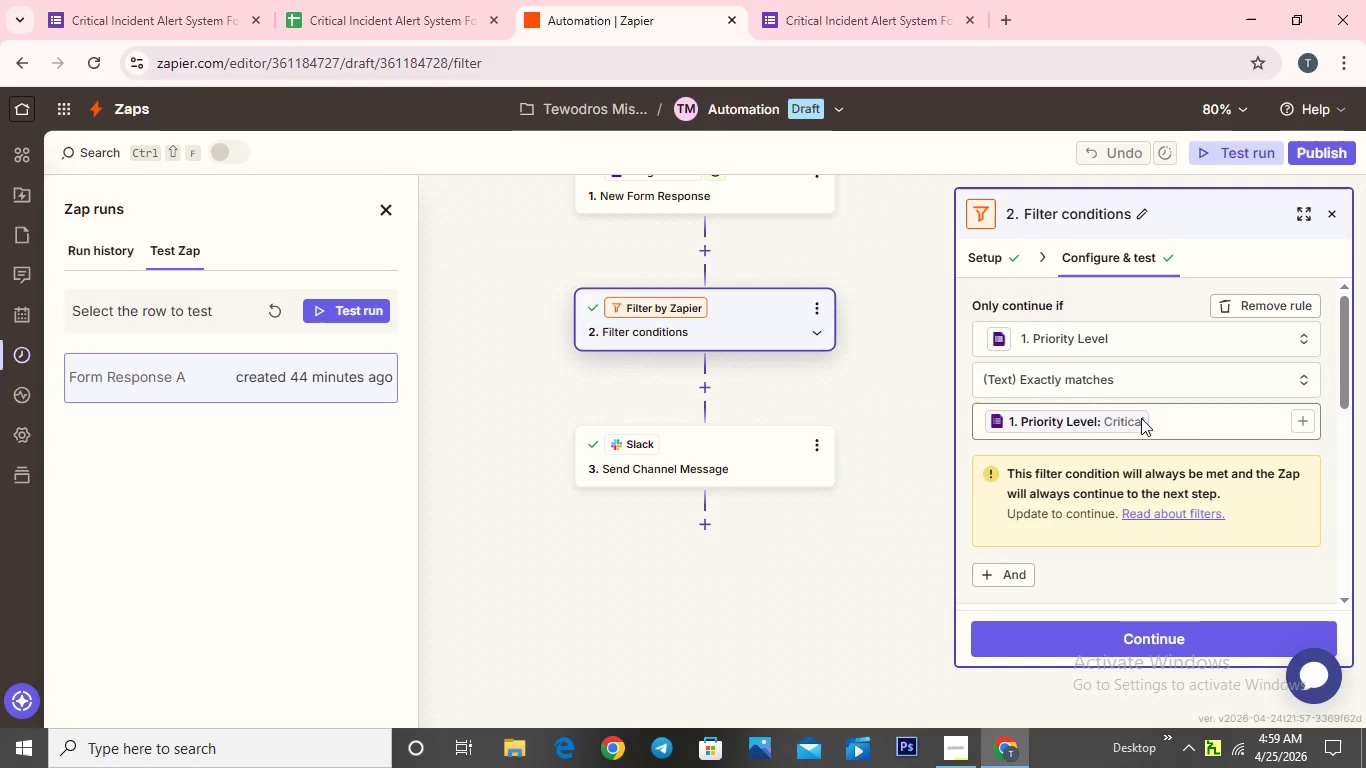 
scroll: coordinate [1141, 418], scroll_direction: down, amount: 4.0
 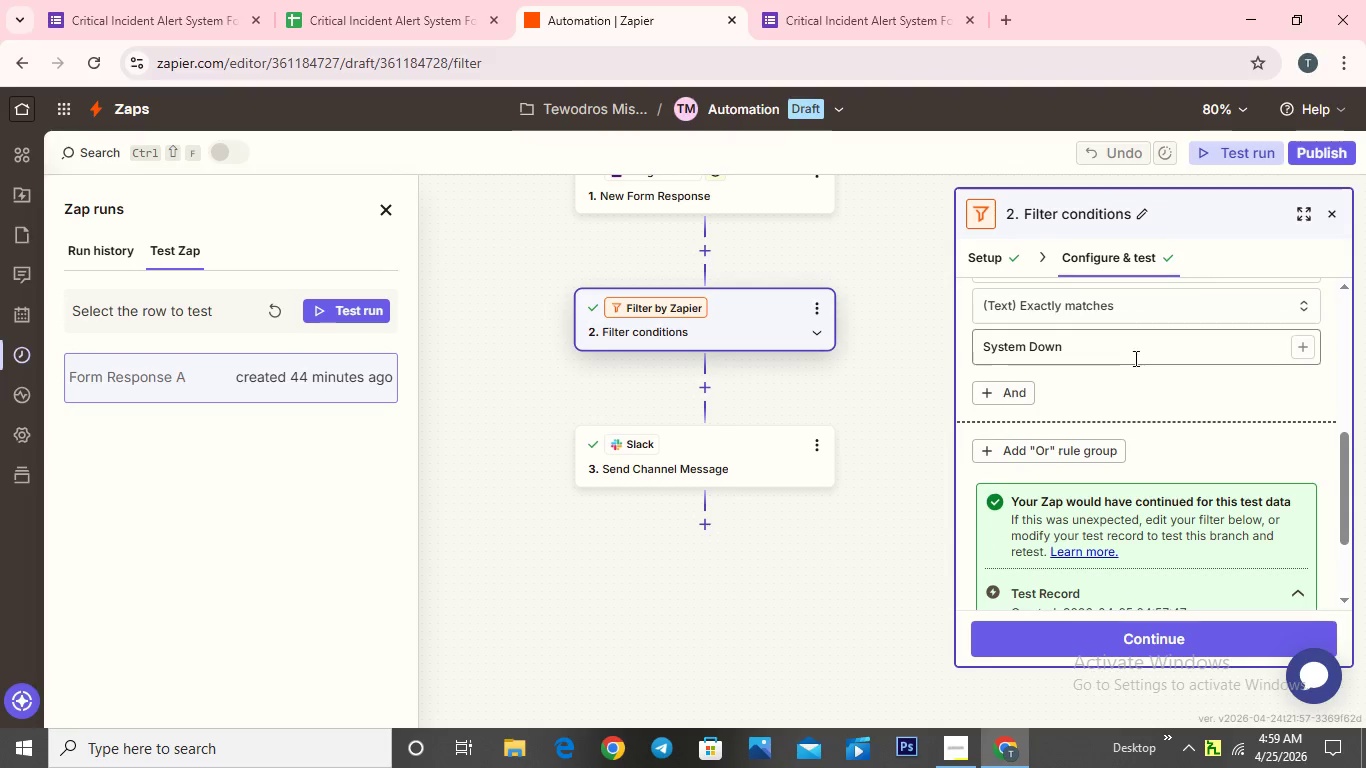 
scroll: coordinate [1134, 355], scroll_direction: up, amount: 1.0
 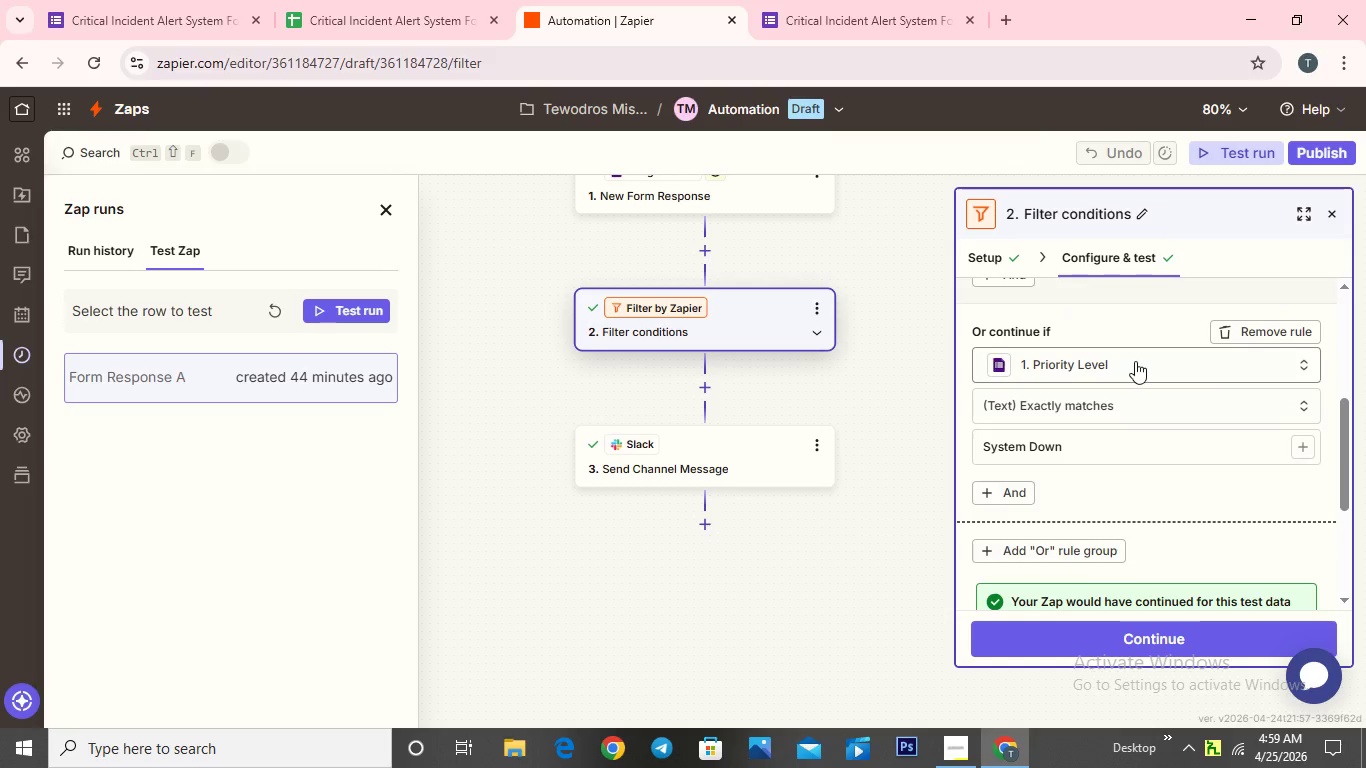 
left_click([1135, 361])
 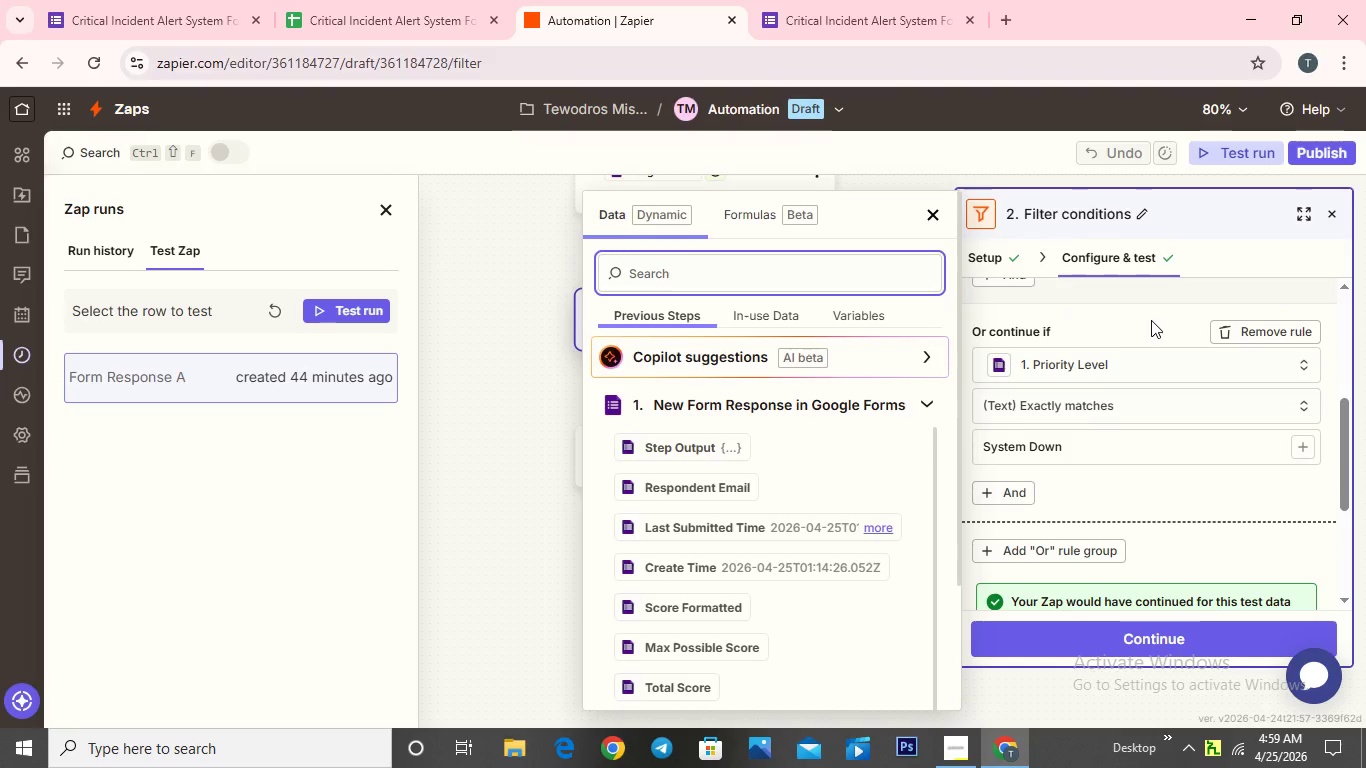 
key(Backspace)
 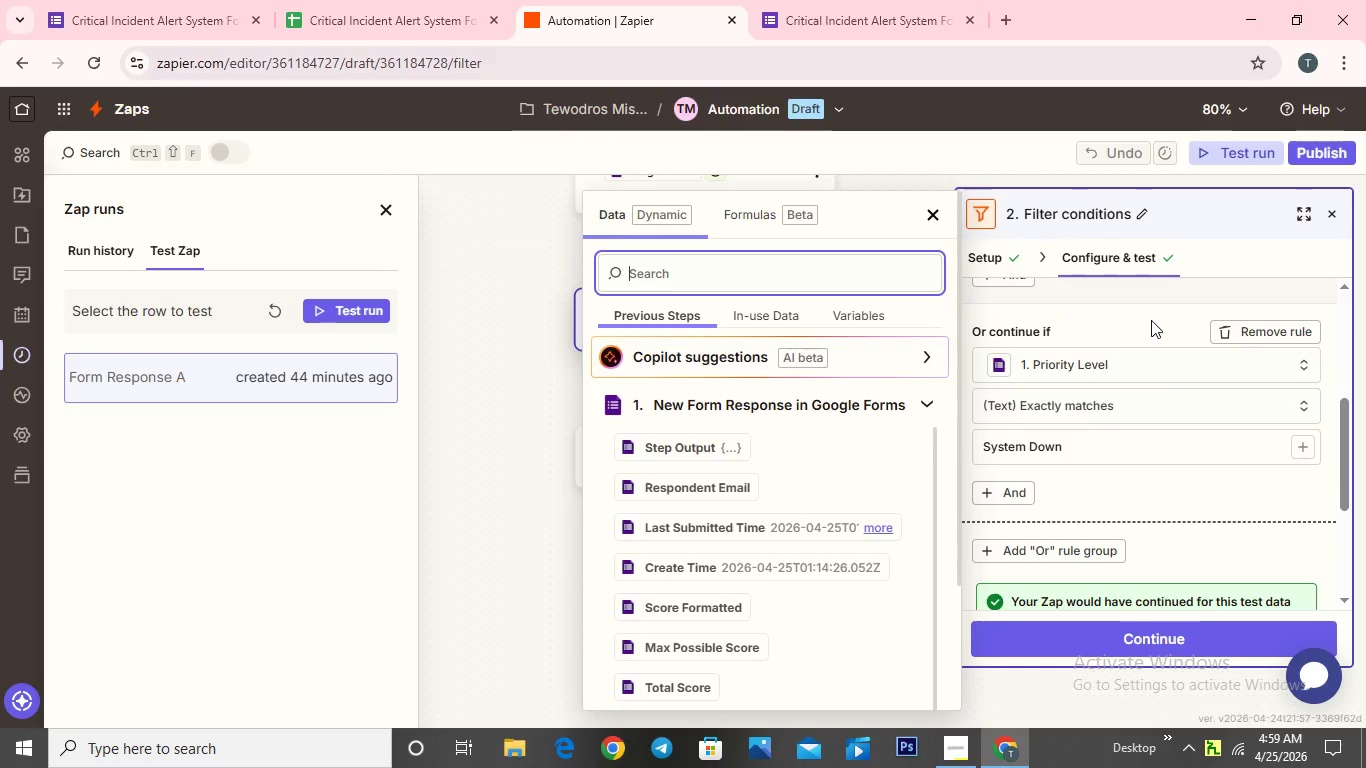 
key(Backspace)
 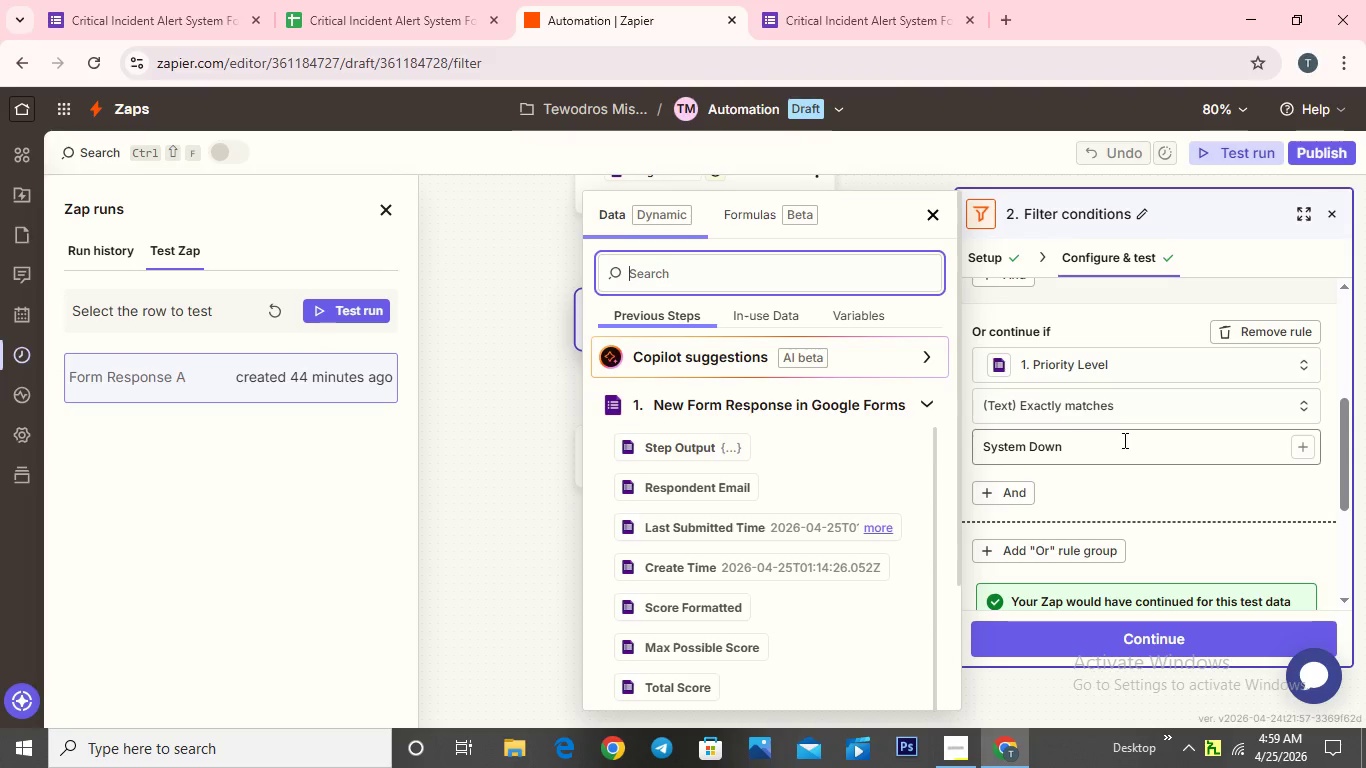 
left_click([1119, 457])
 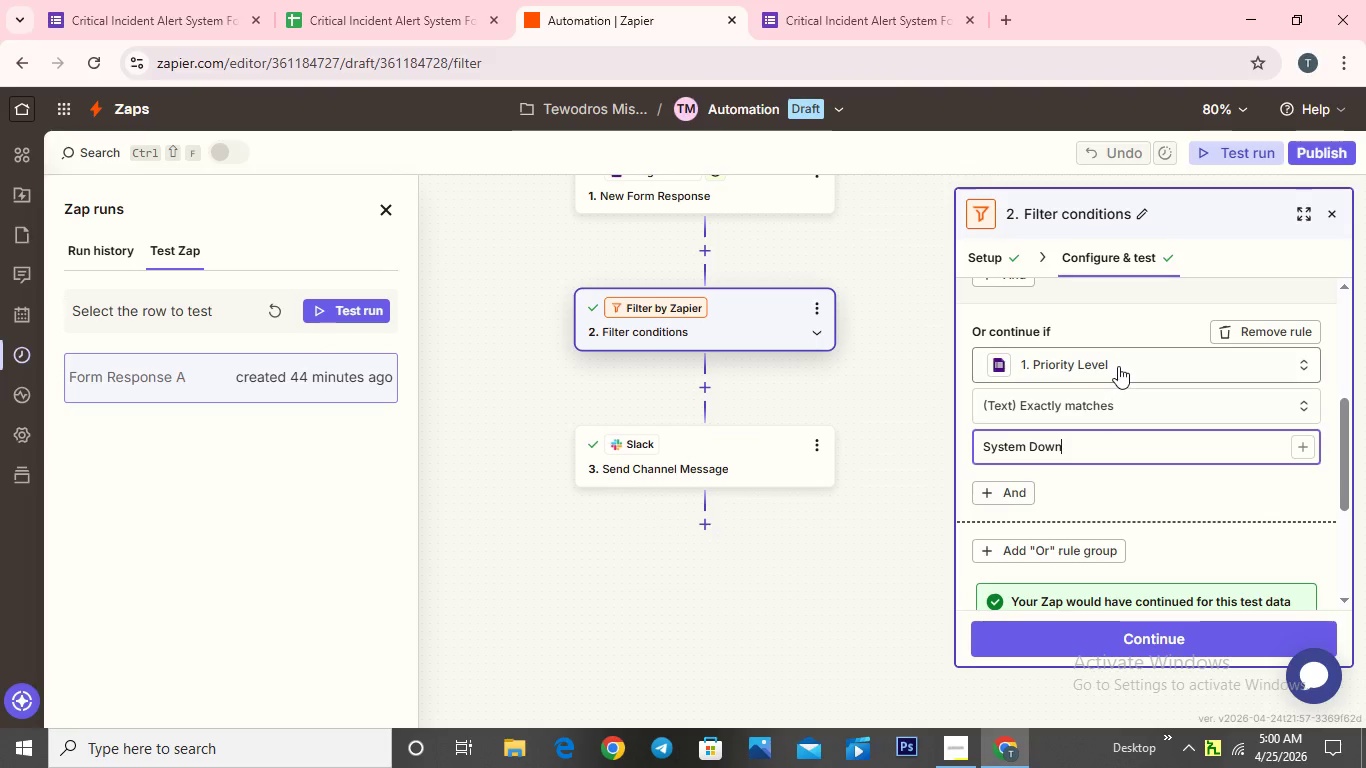 
left_click([1118, 366])
 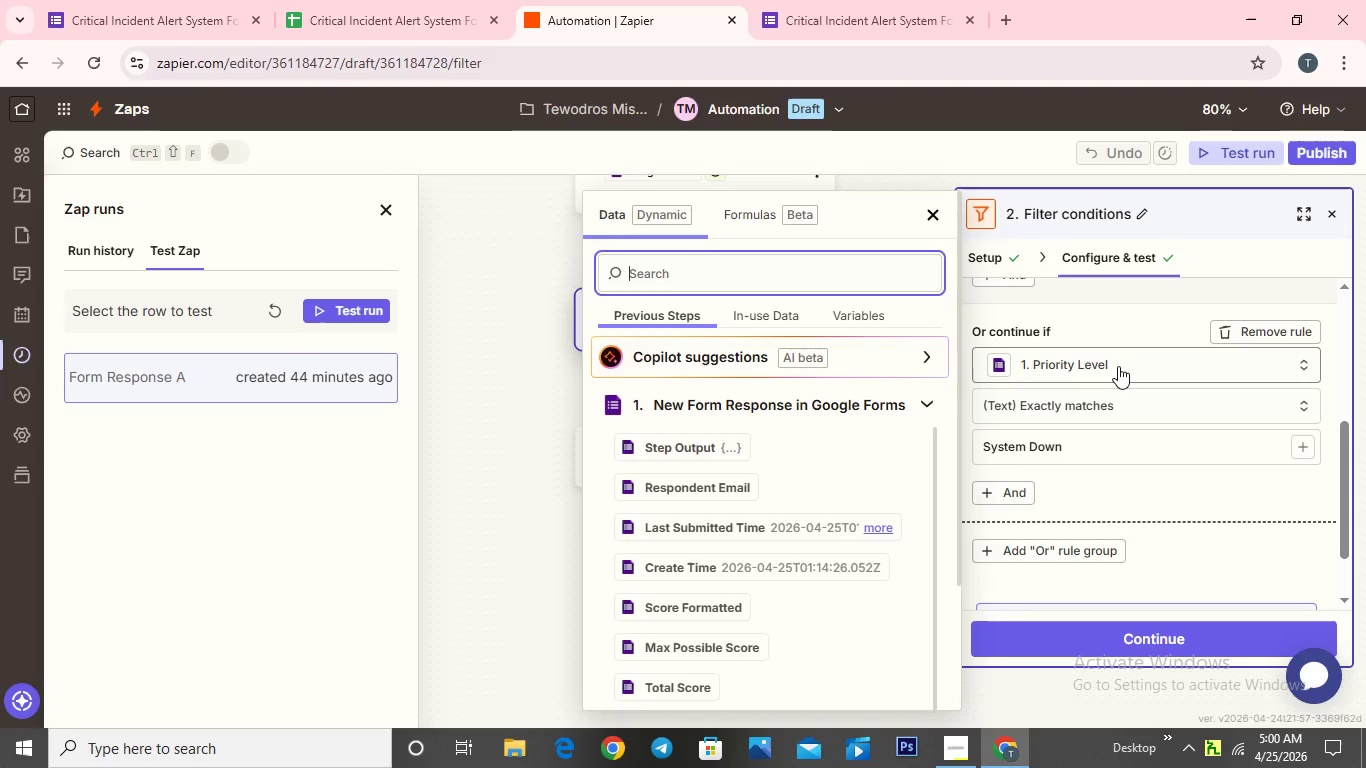 
wait(9.66)
 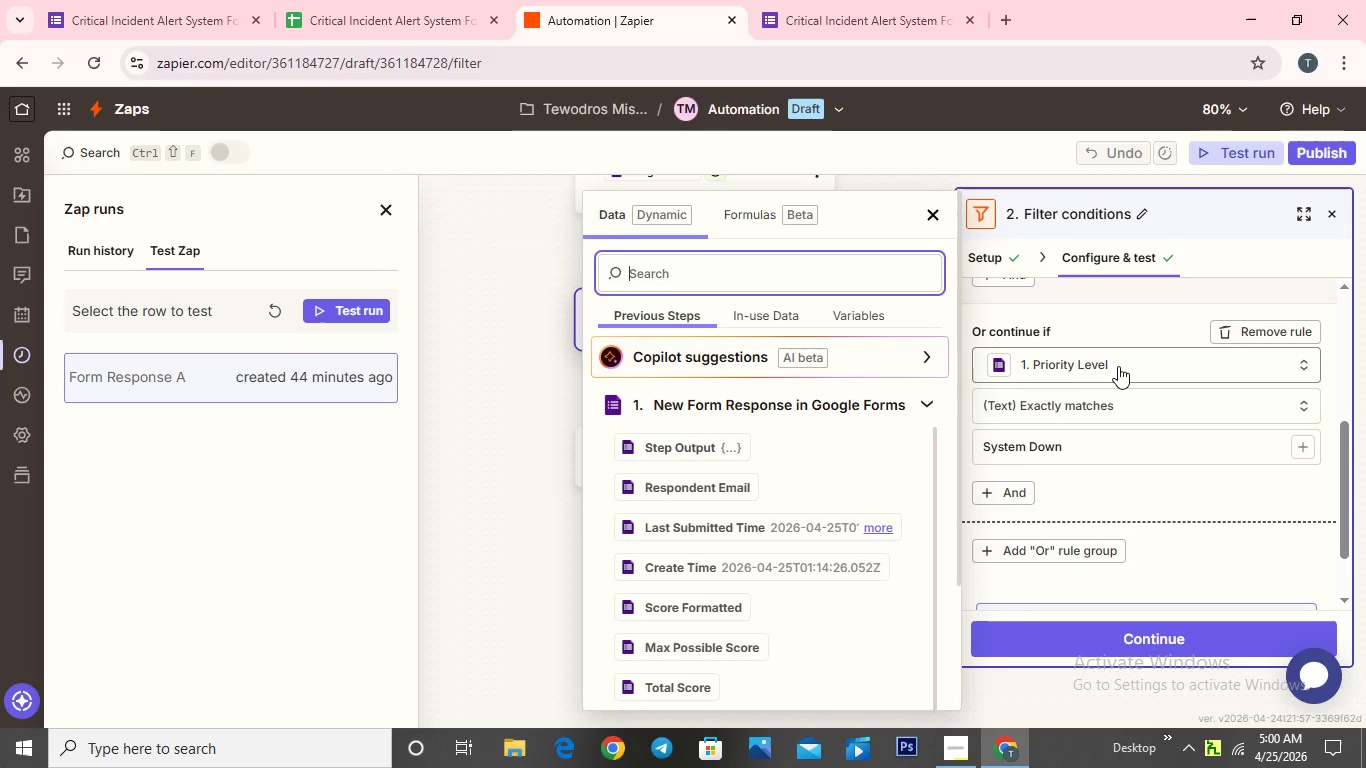 
left_click([1143, 369])
 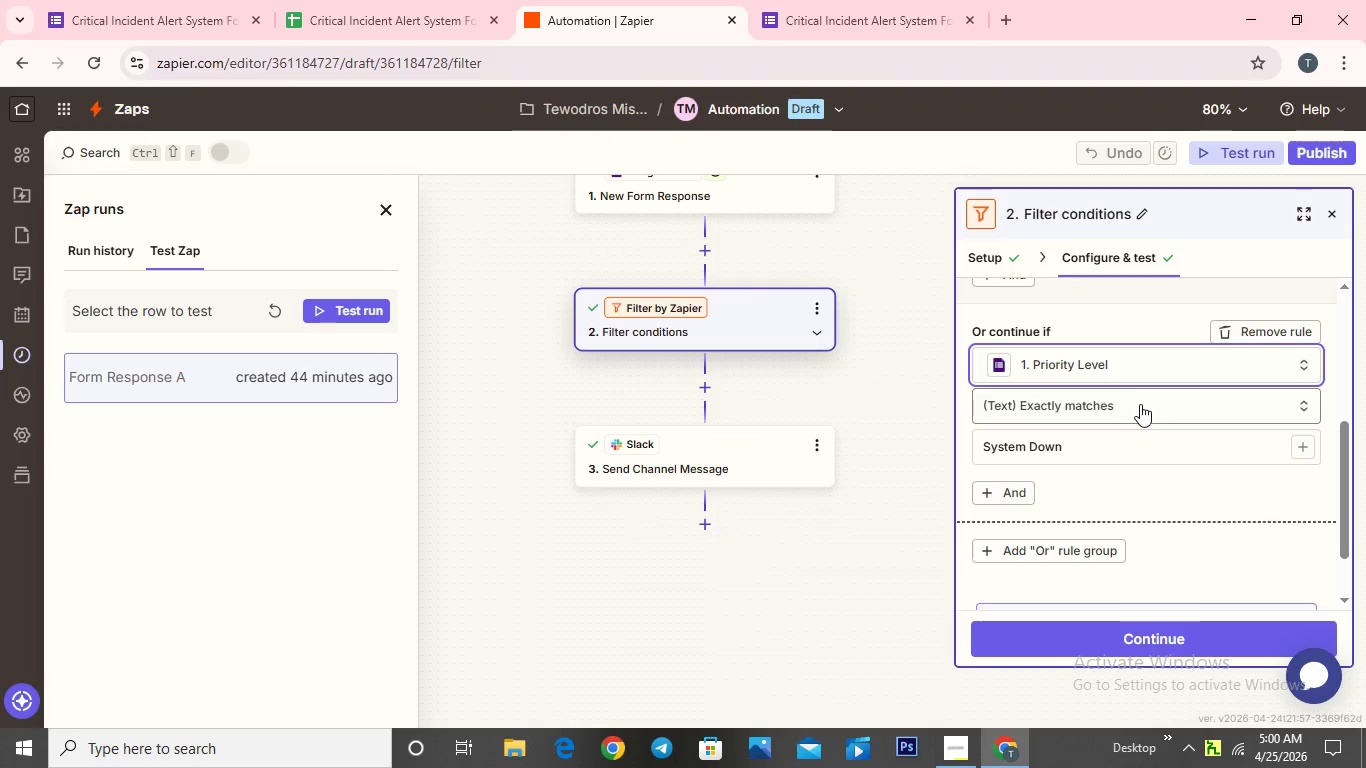 
left_click([1139, 406])
 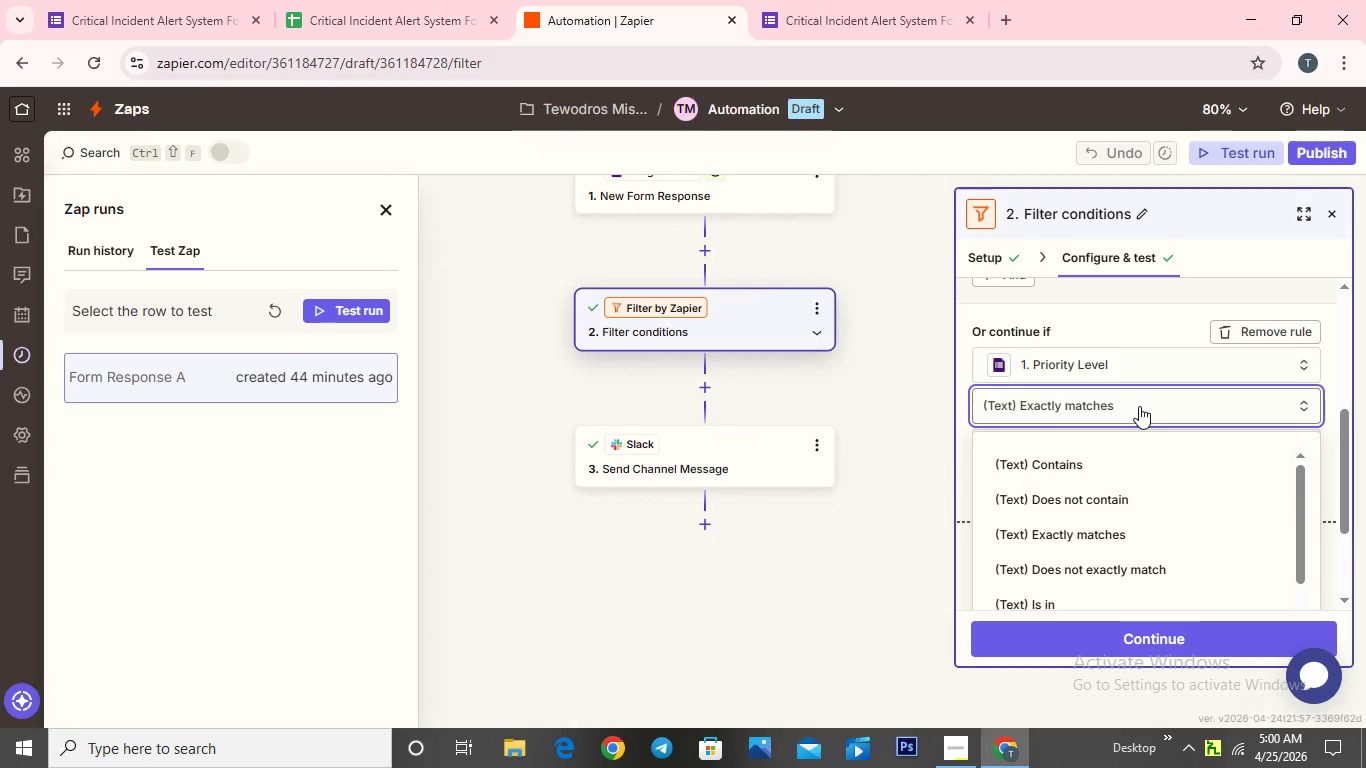 
wait(5.25)
 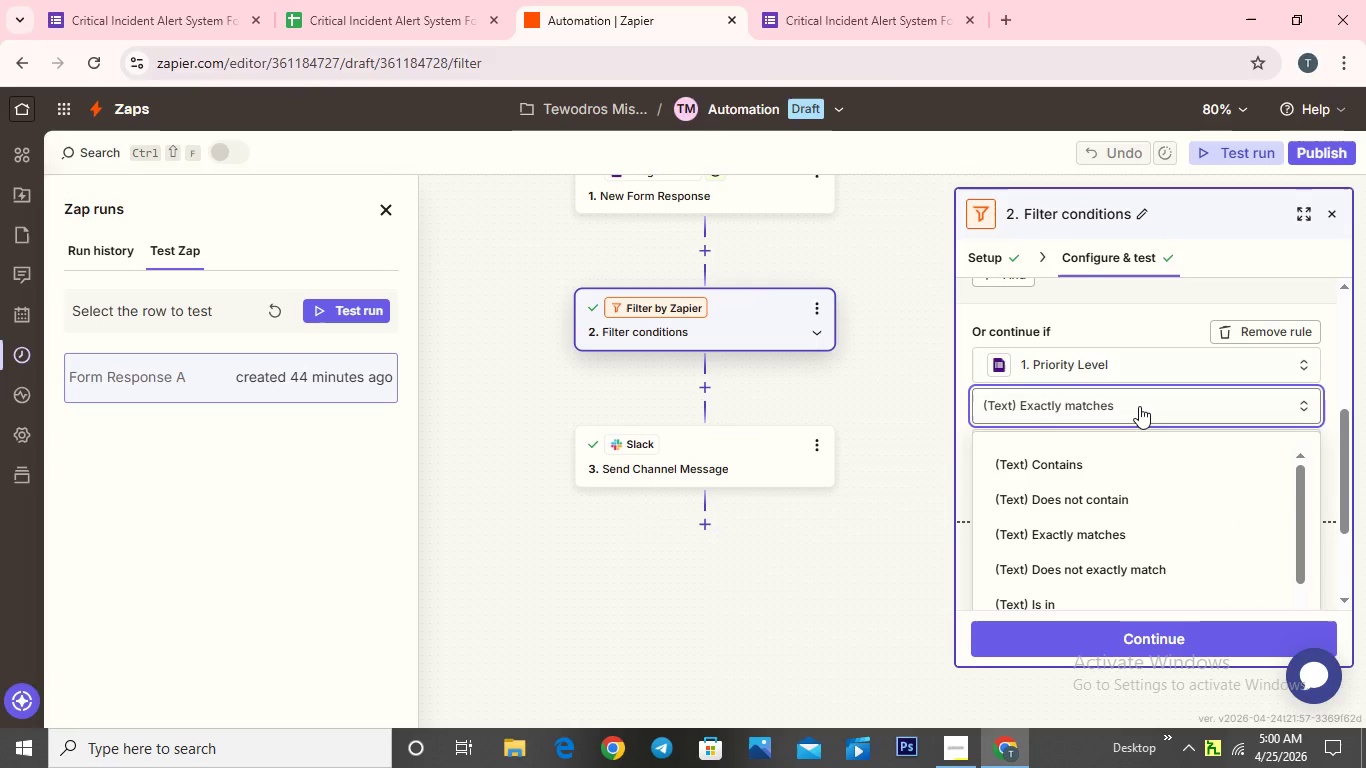 
scroll: coordinate [1125, 476], scroll_direction: down, amount: 1.0
 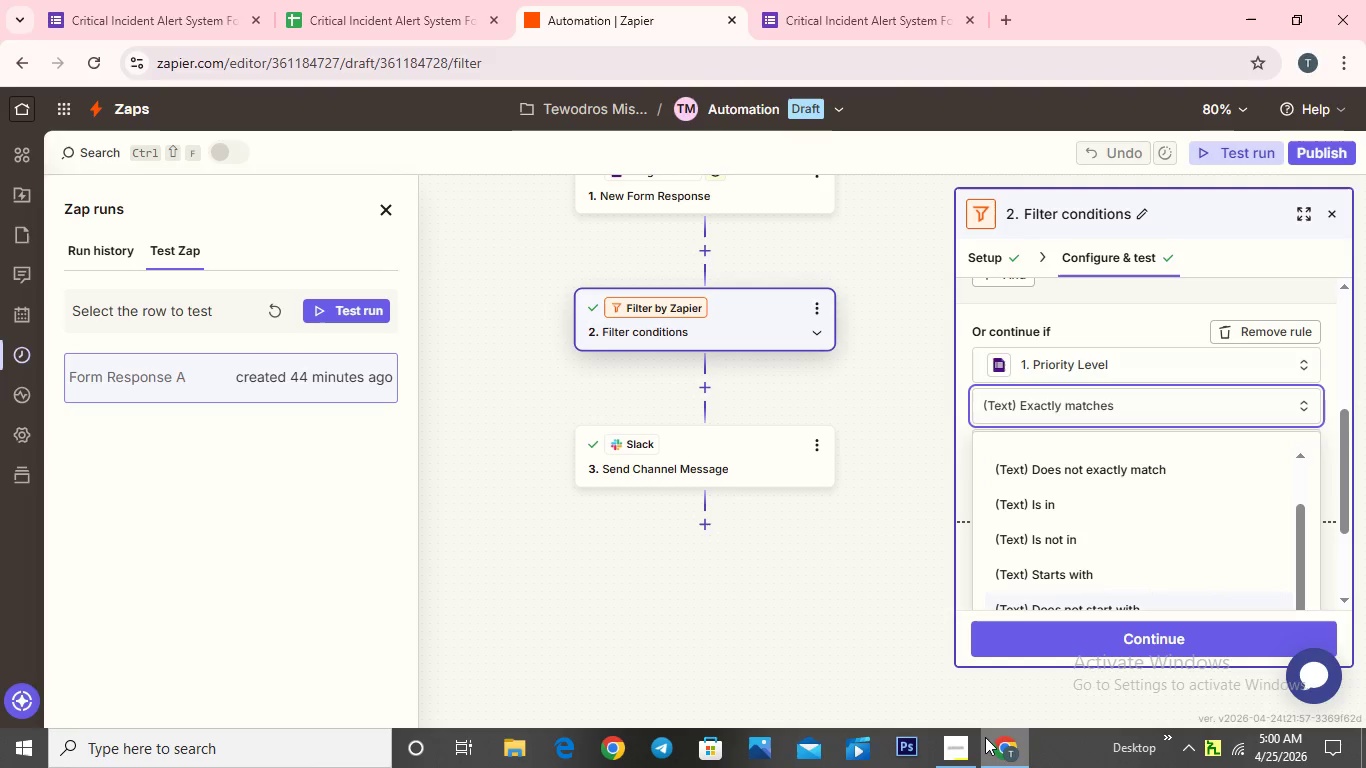 
left_click([973, 744])
 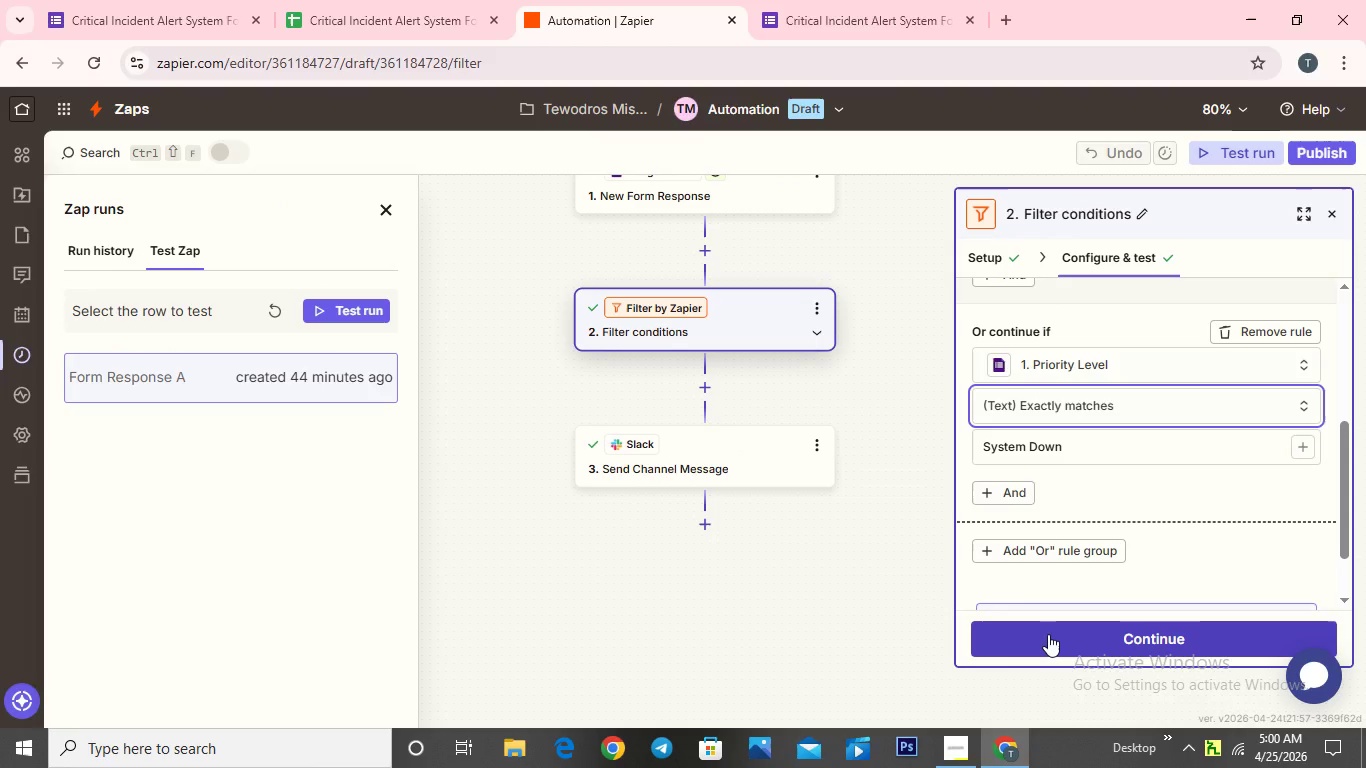 
wait(13.62)
 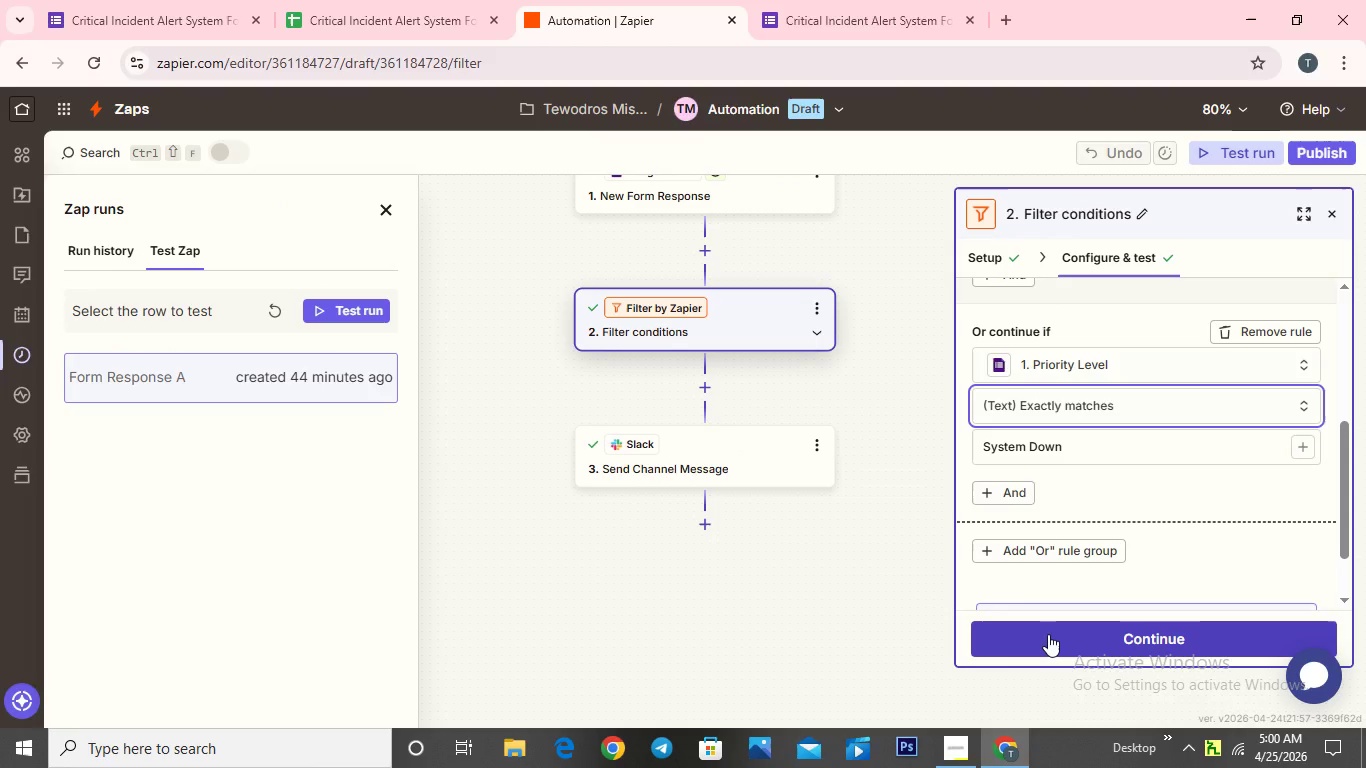 
scroll: coordinate [1066, 474], scroll_direction: up, amount: 2.0
 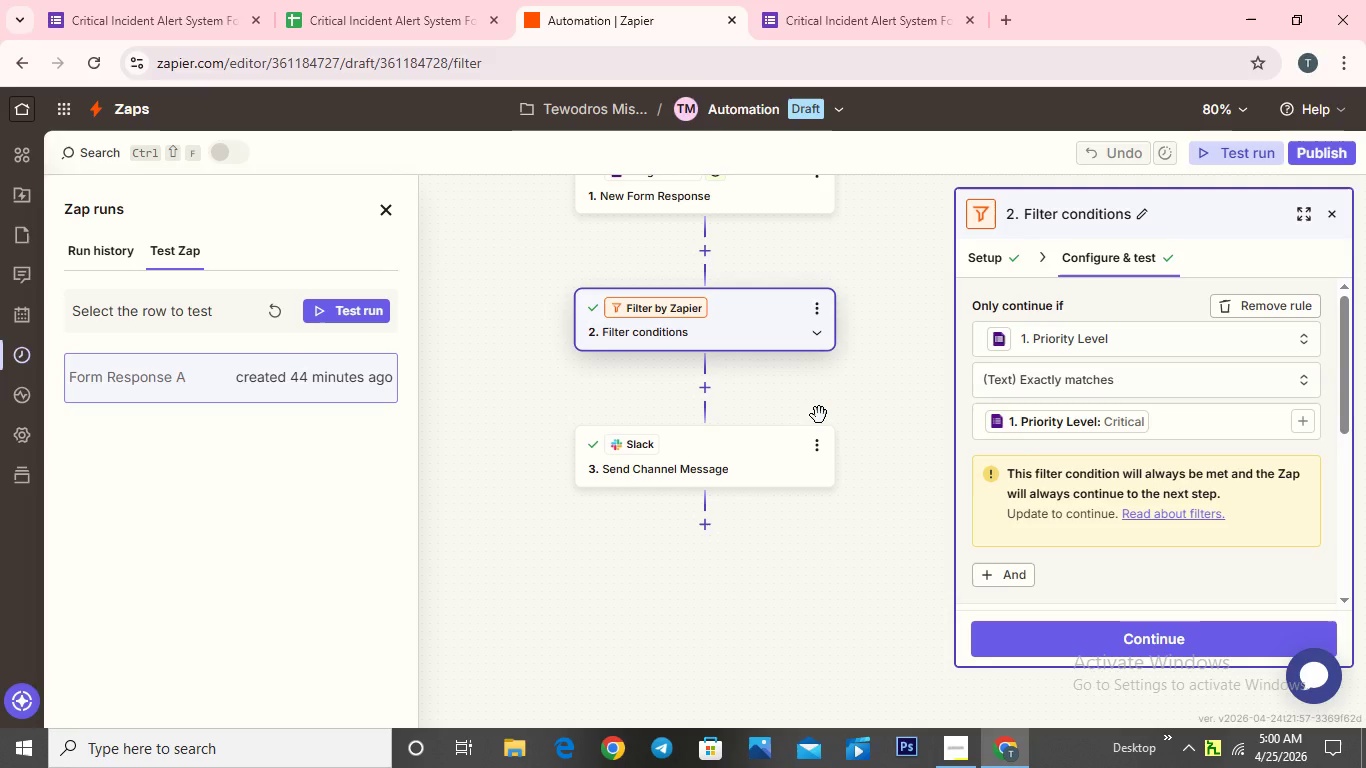 
wait(24.41)
 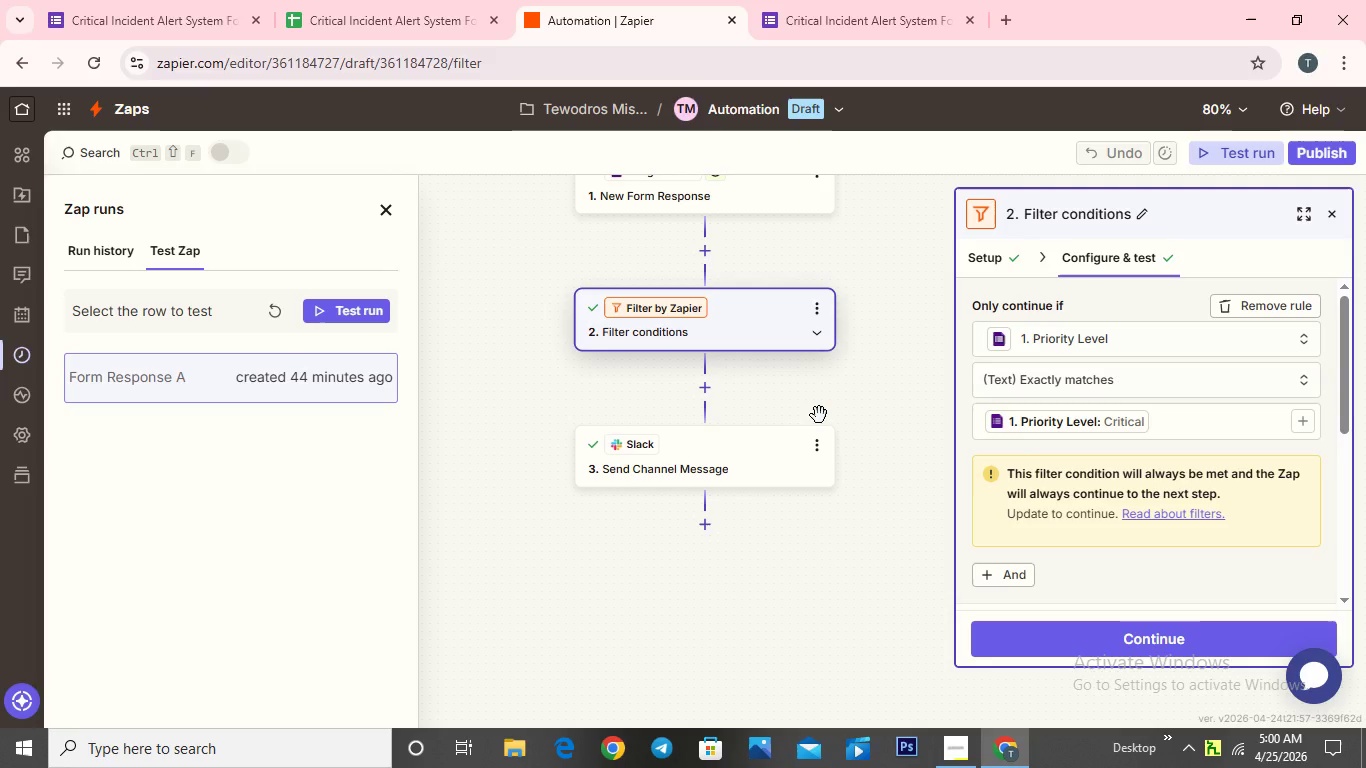 
scroll: coordinate [1071, 527], scroll_direction: down, amount: 2.0
 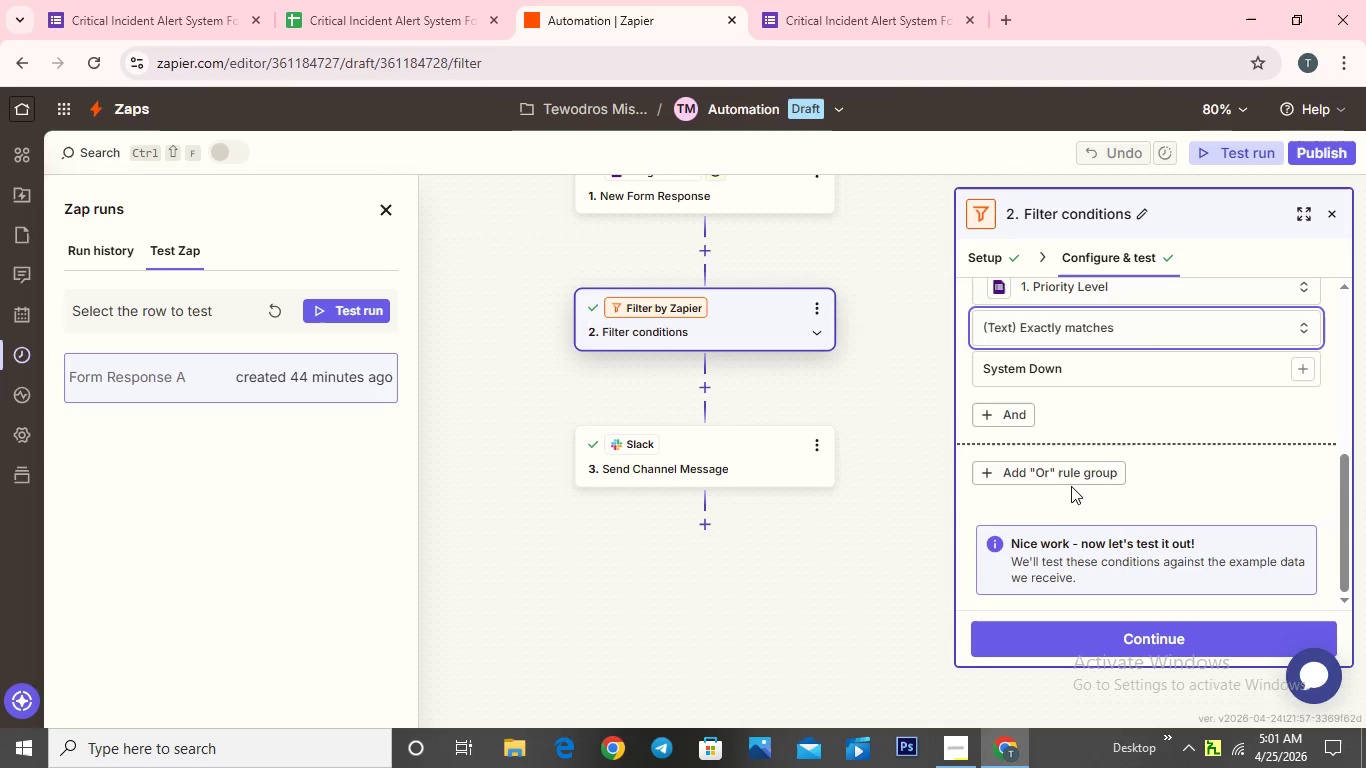 
scroll: coordinate [1066, 484], scroll_direction: up, amount: 7.0
 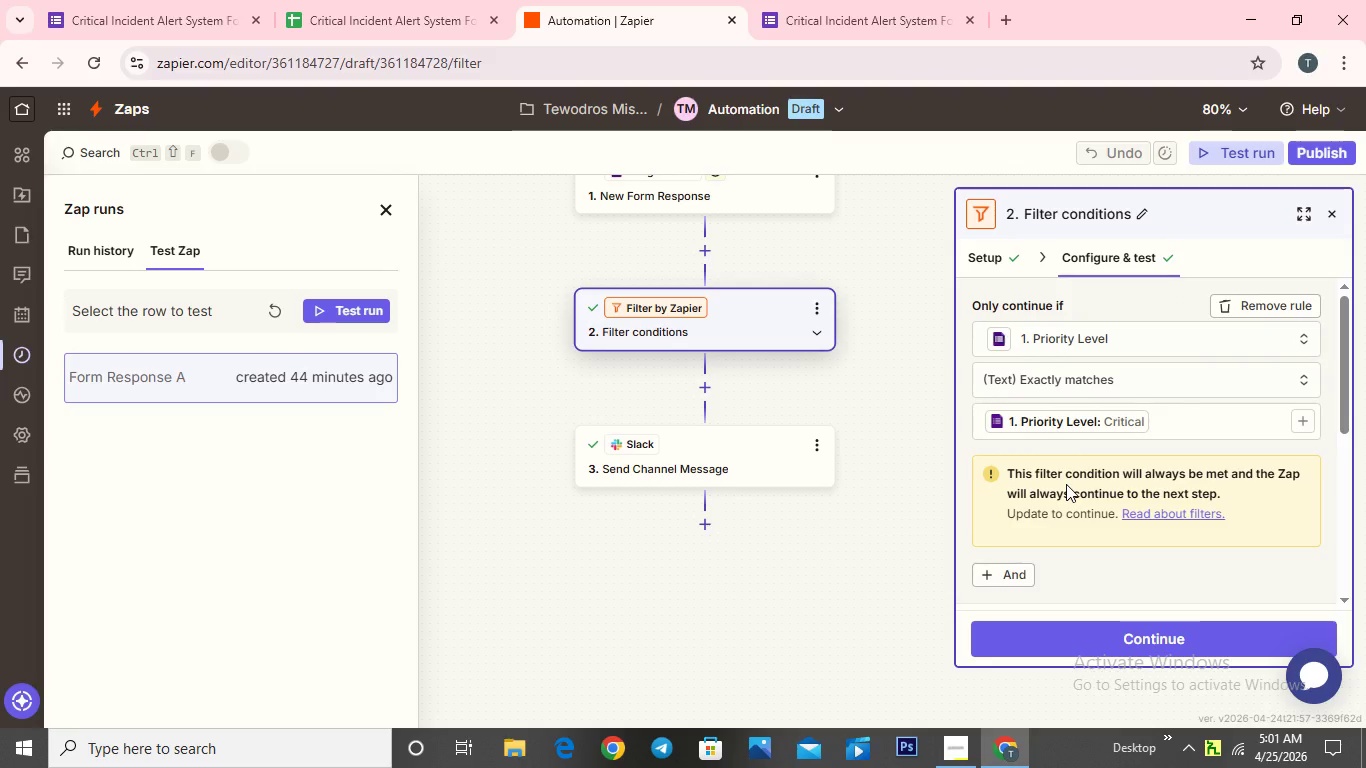 
scroll: coordinate [1065, 447], scroll_direction: down, amount: 6.0
 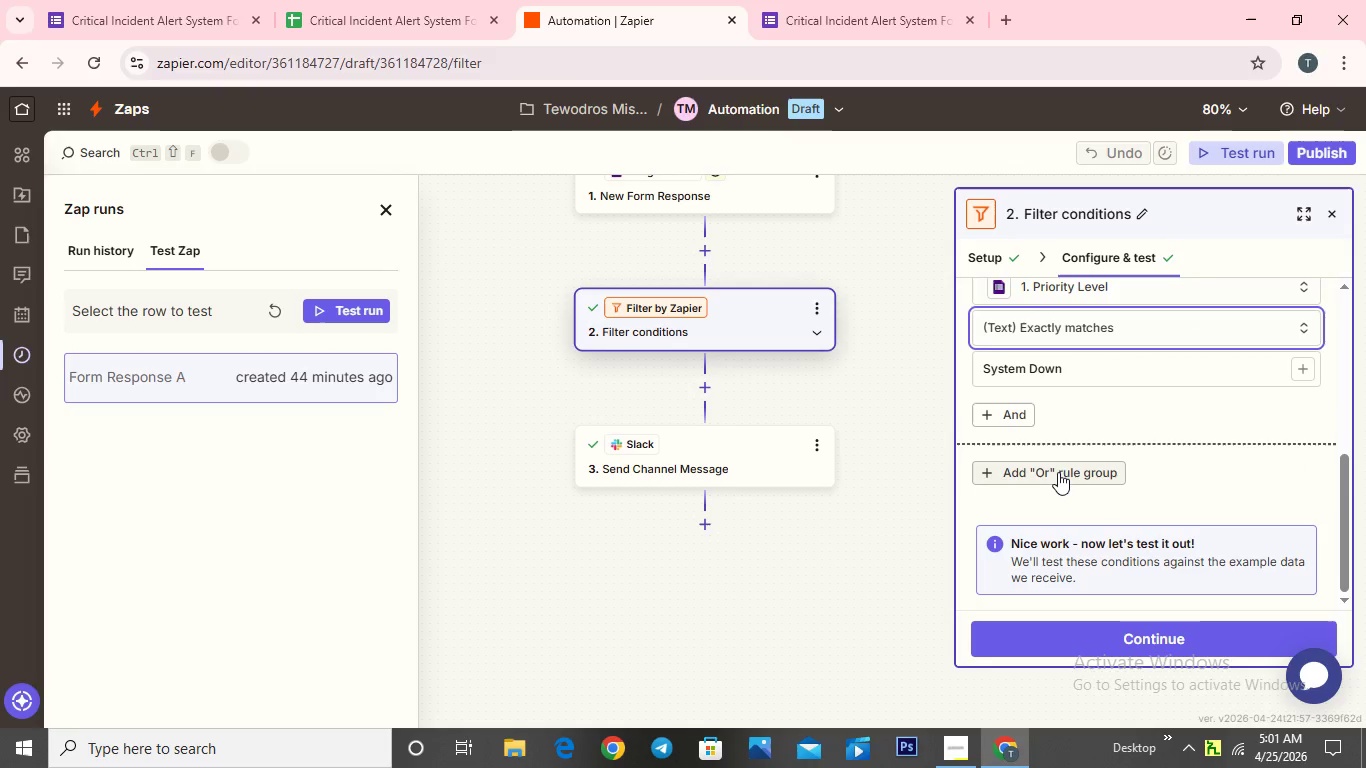 
left_click([1063, 473])
 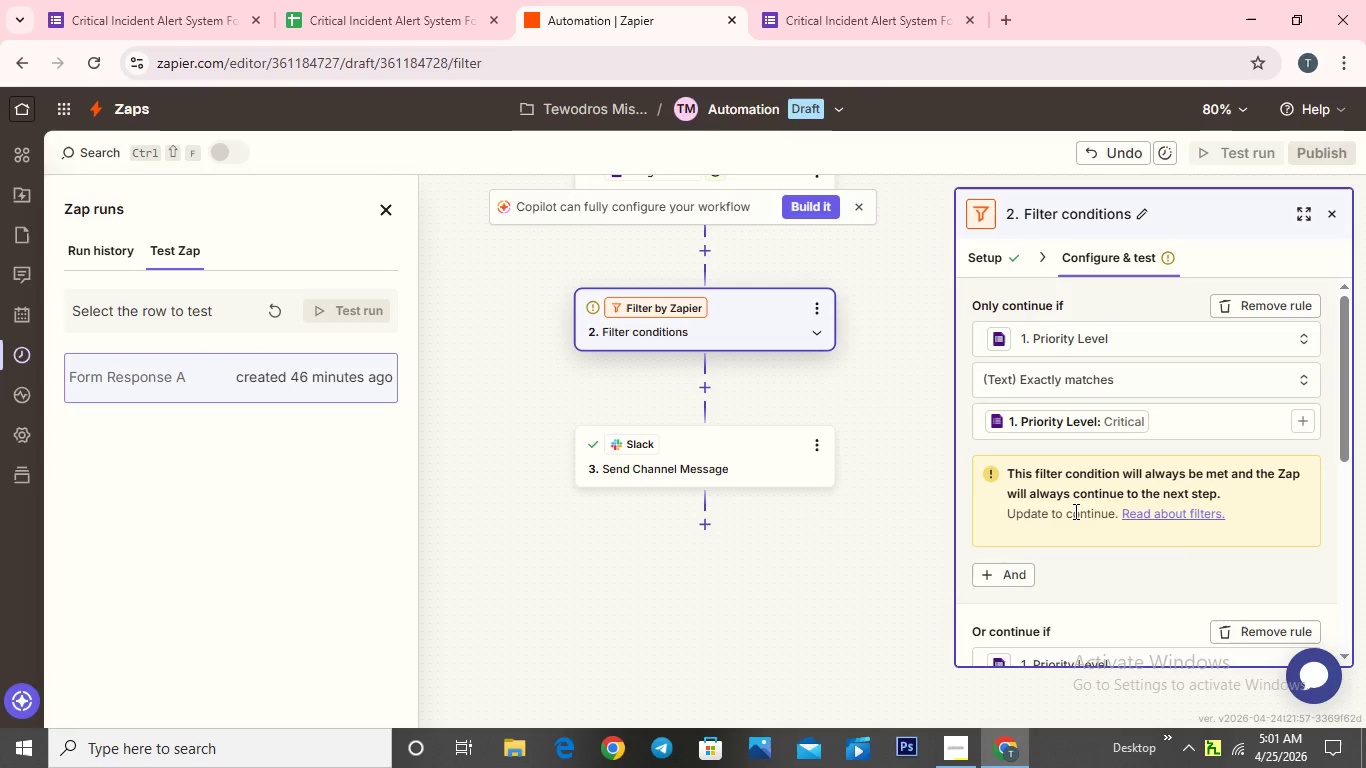 
scroll: coordinate [1074, 517], scroll_direction: down, amount: 5.0
 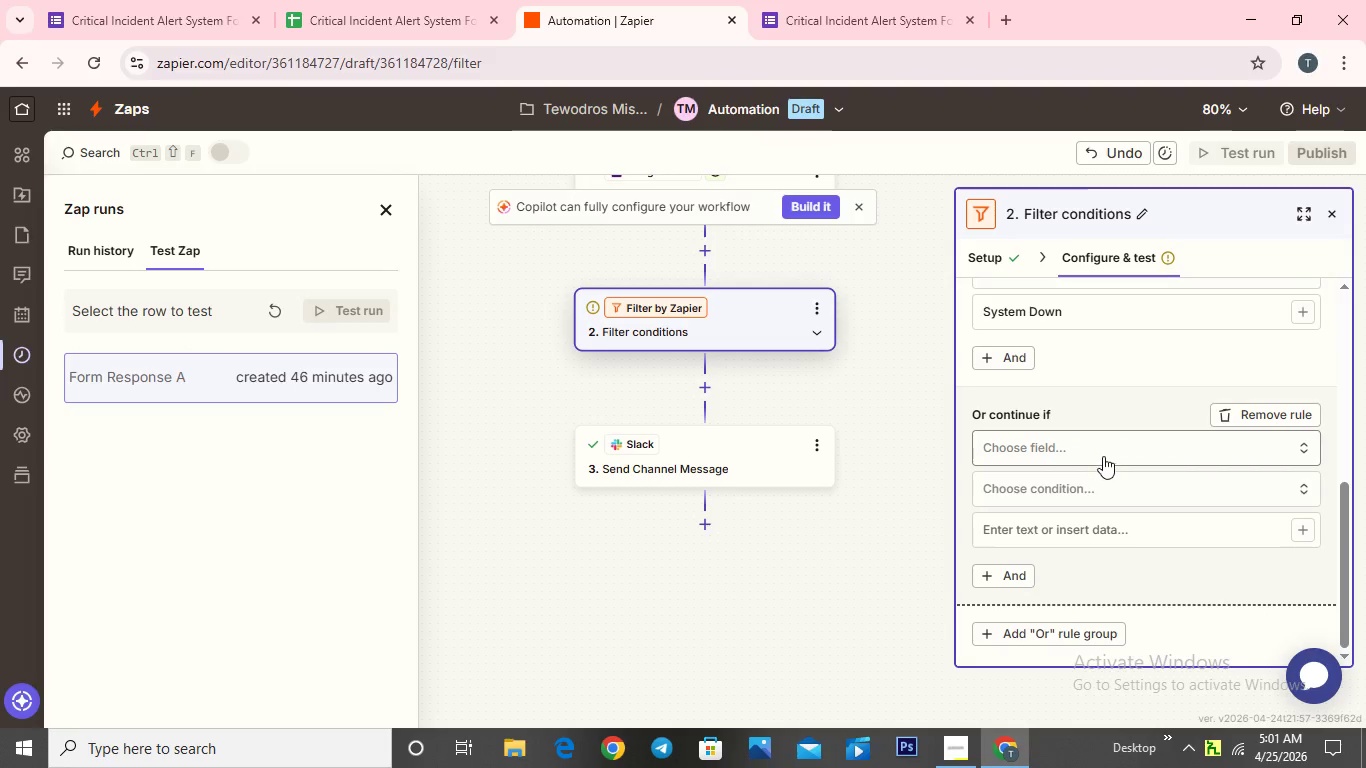 
wait(6.37)
 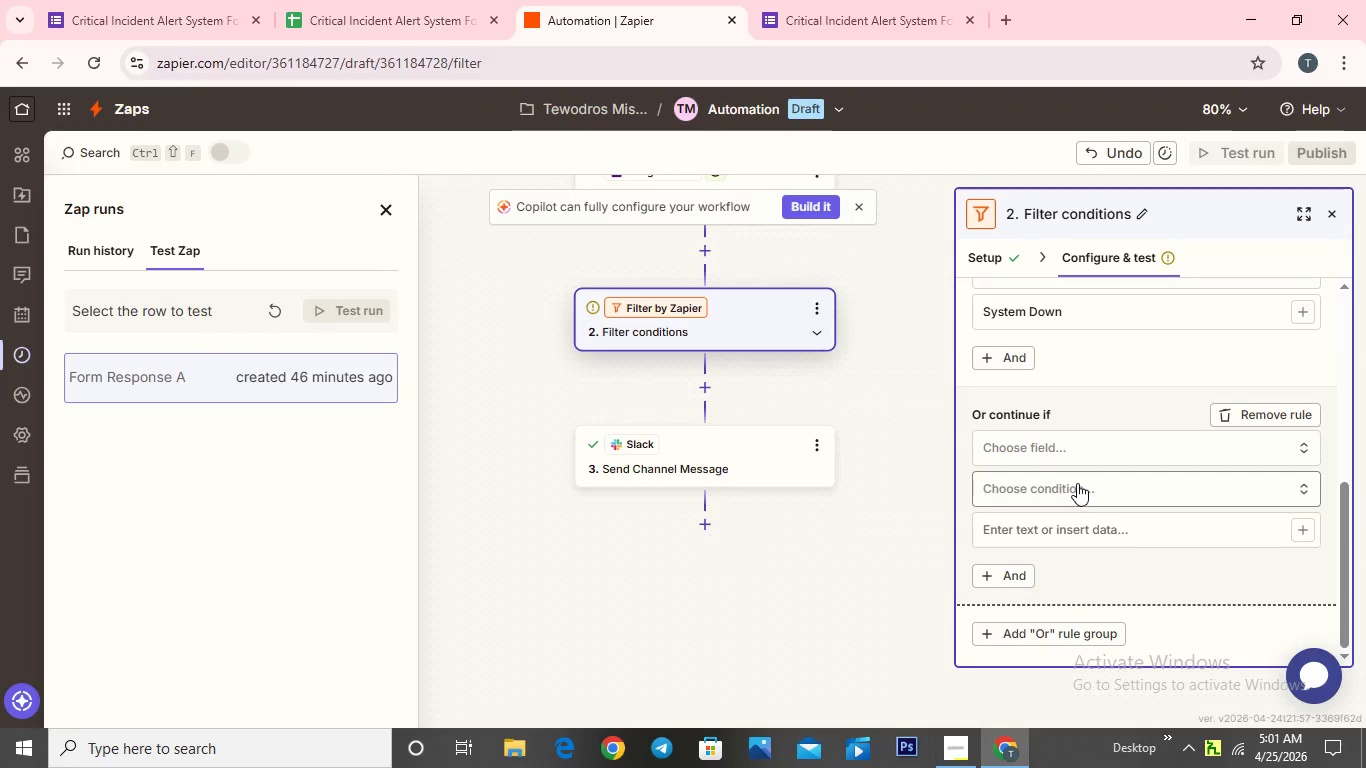 
scroll: coordinate [1103, 455], scroll_direction: up, amount: 4.0
 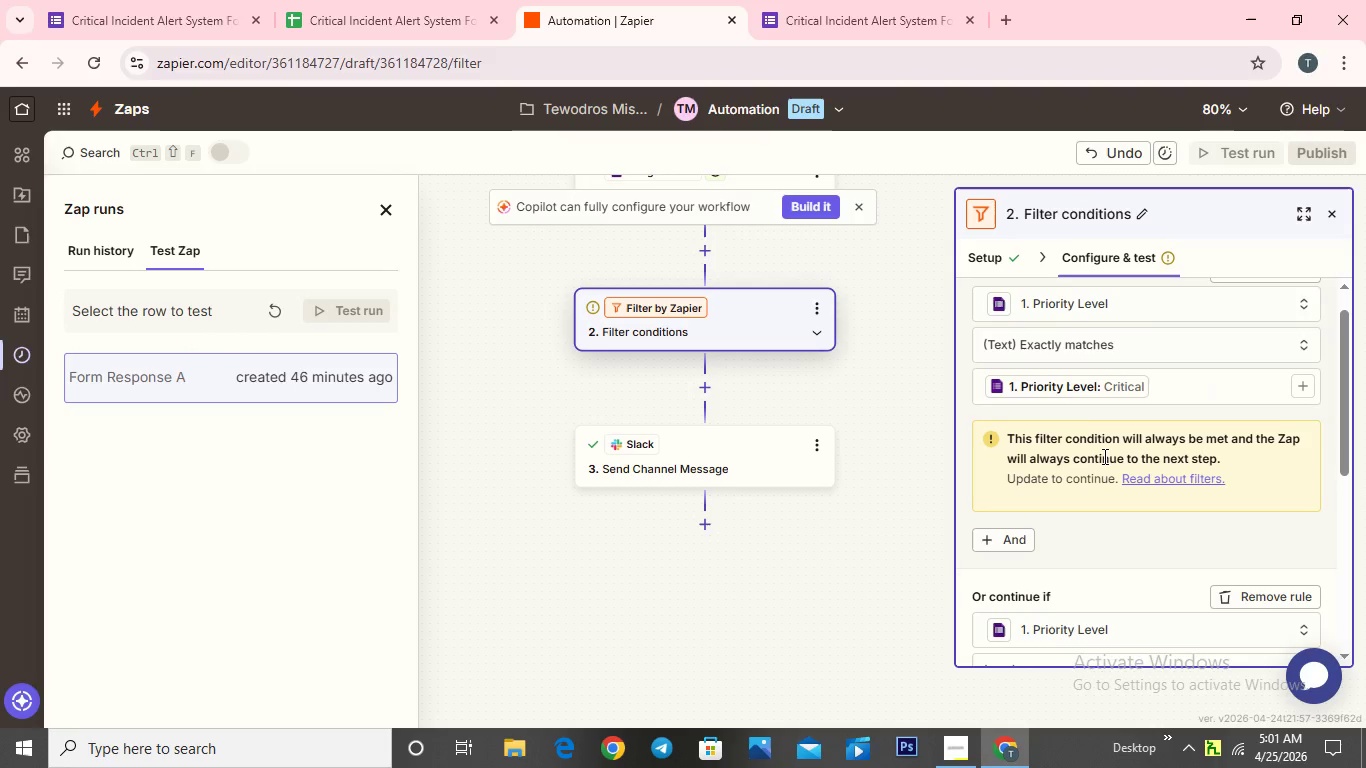 
scroll: coordinate [1106, 440], scroll_direction: down, amount: 5.0